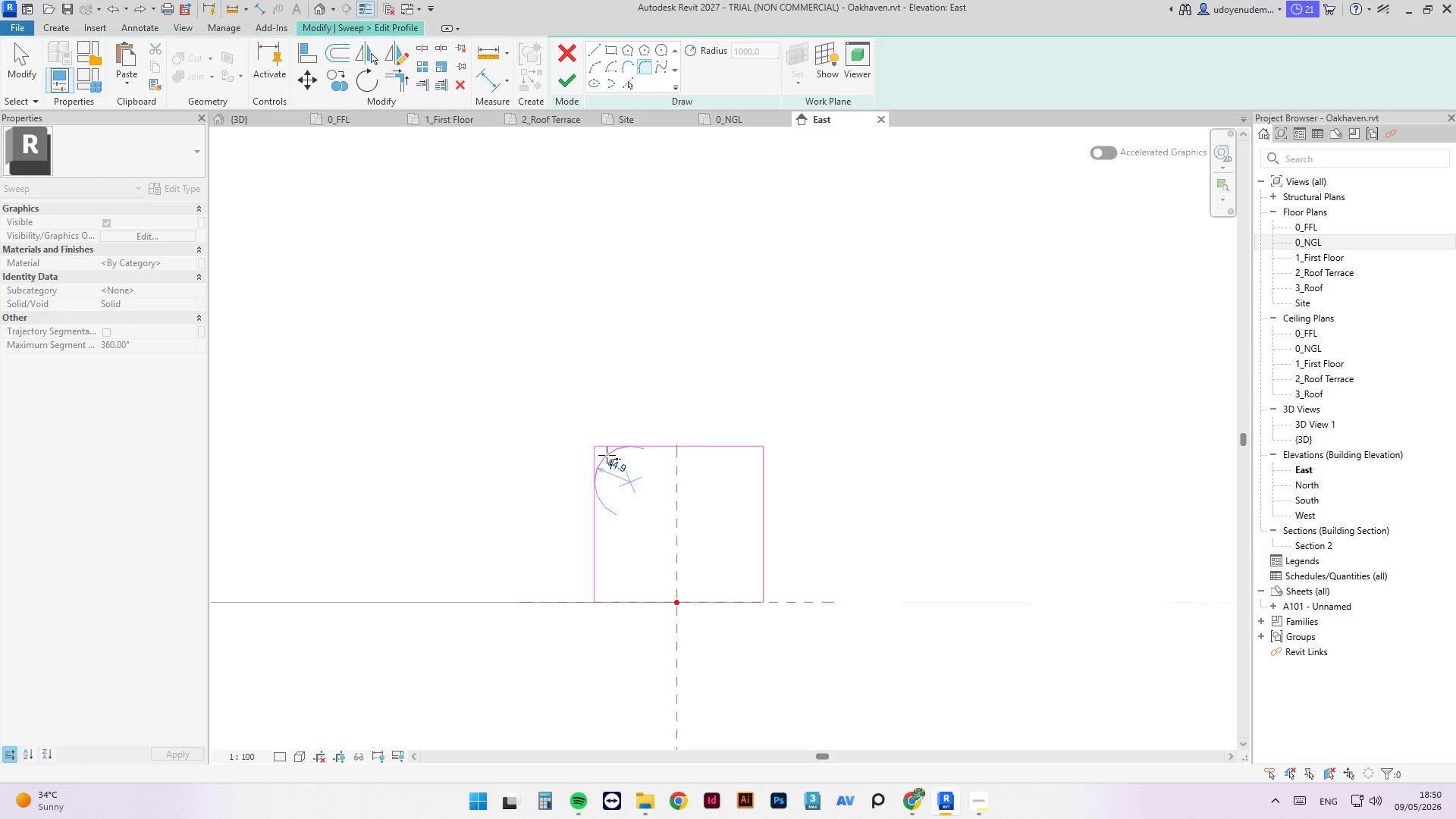 
key(Numpad0)
 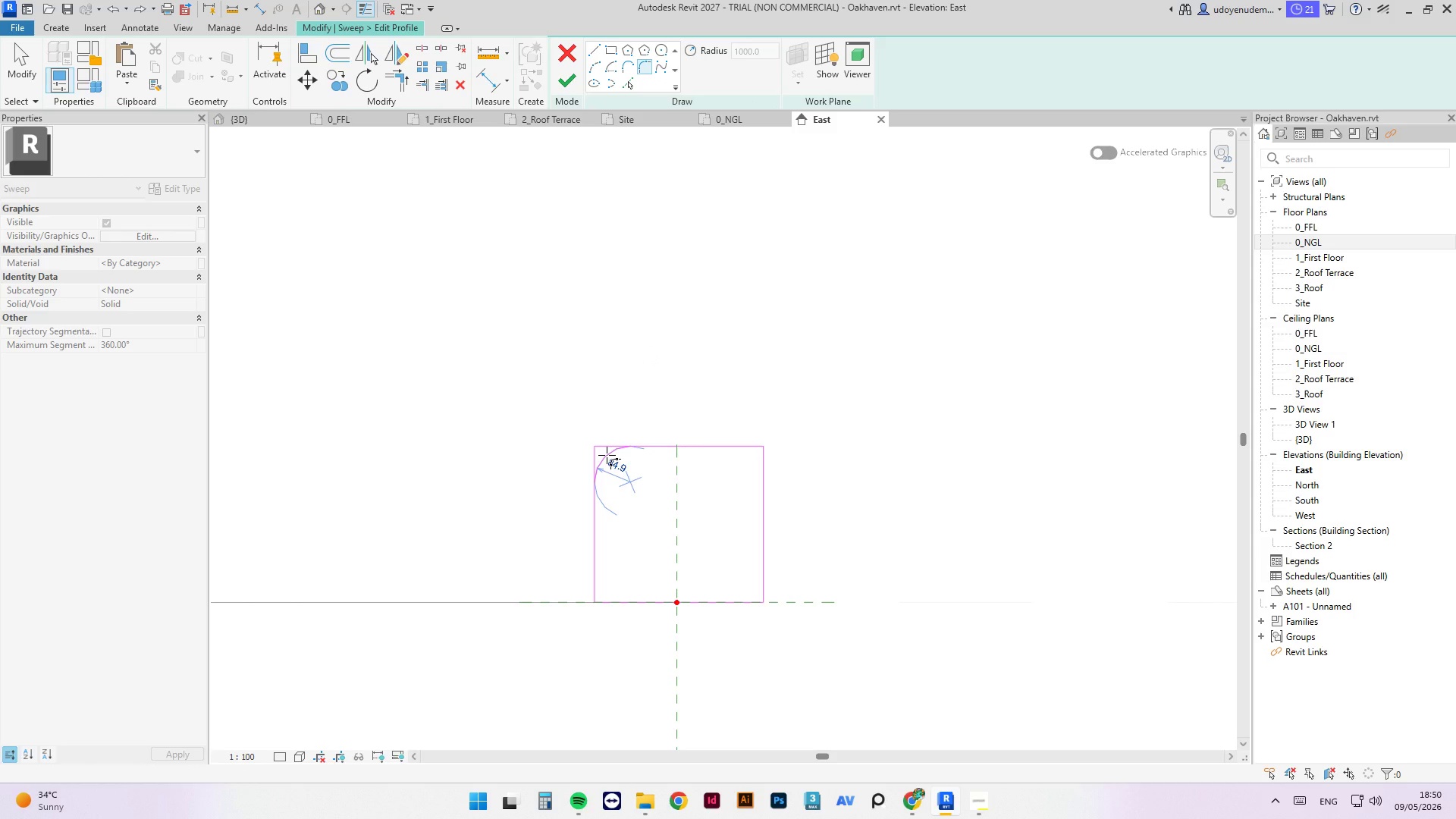 
key(Tab)
 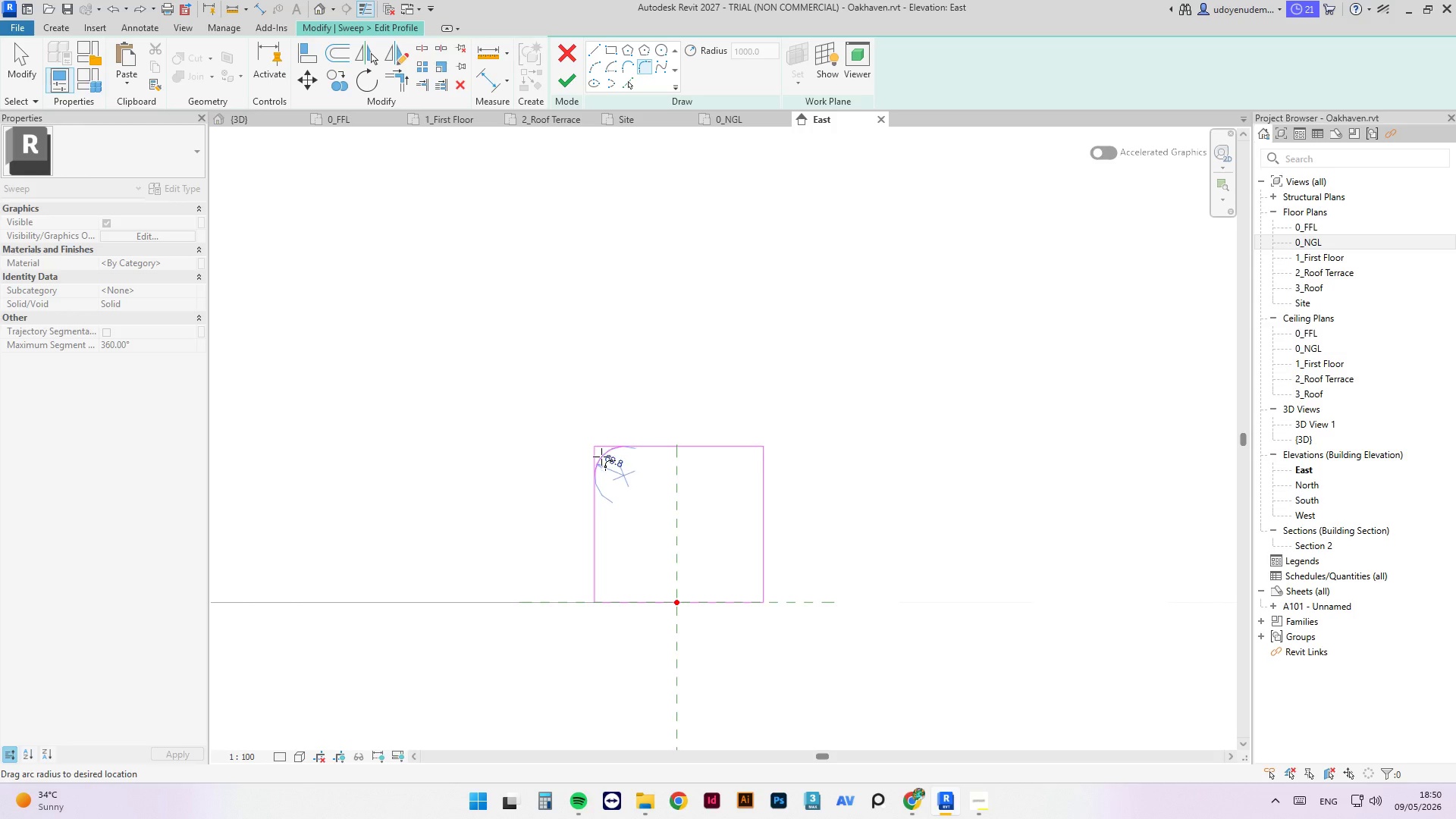 
wait(14.86)
 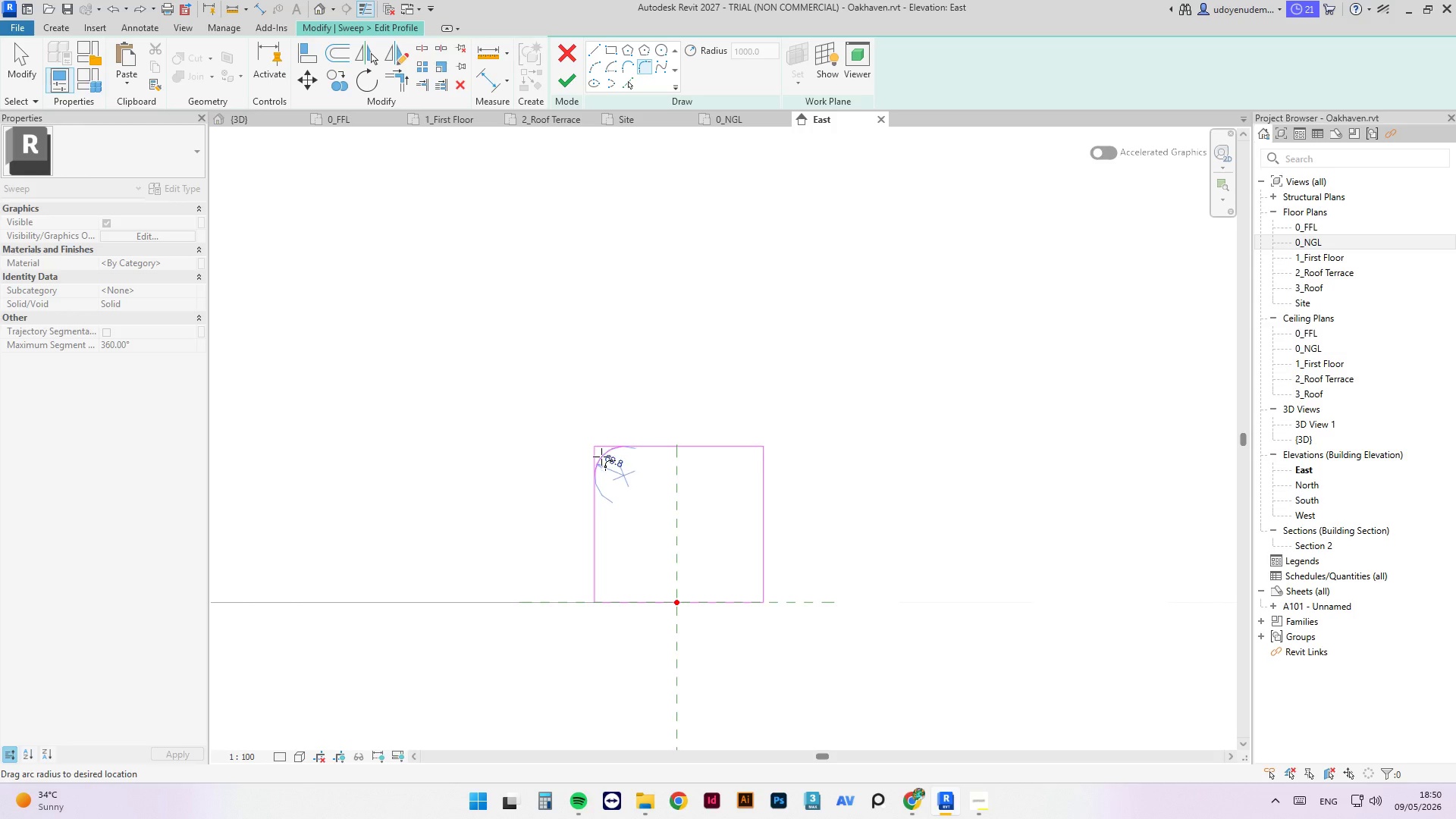 
left_click([598, 472])
 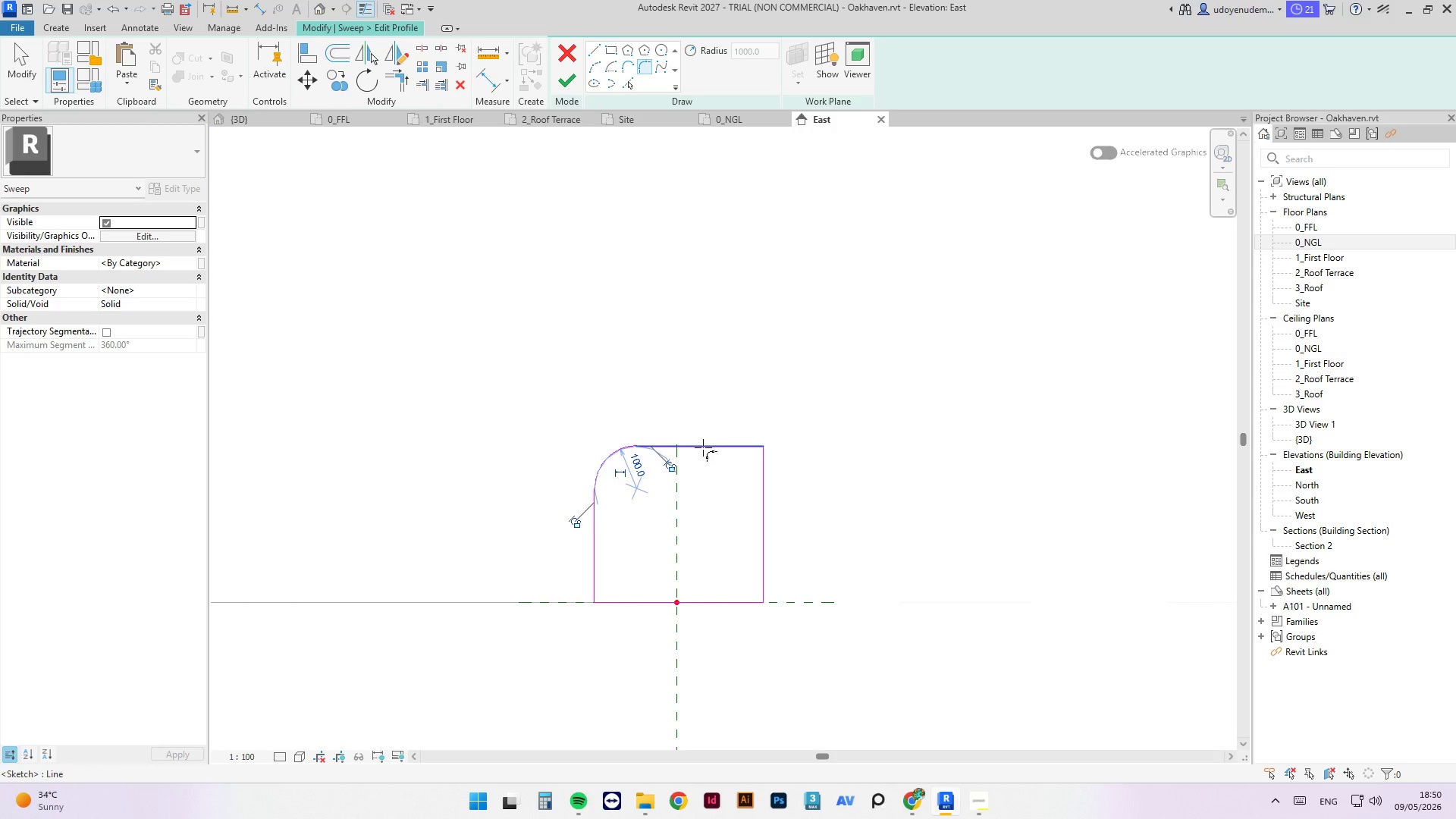 
left_click([711, 446])
 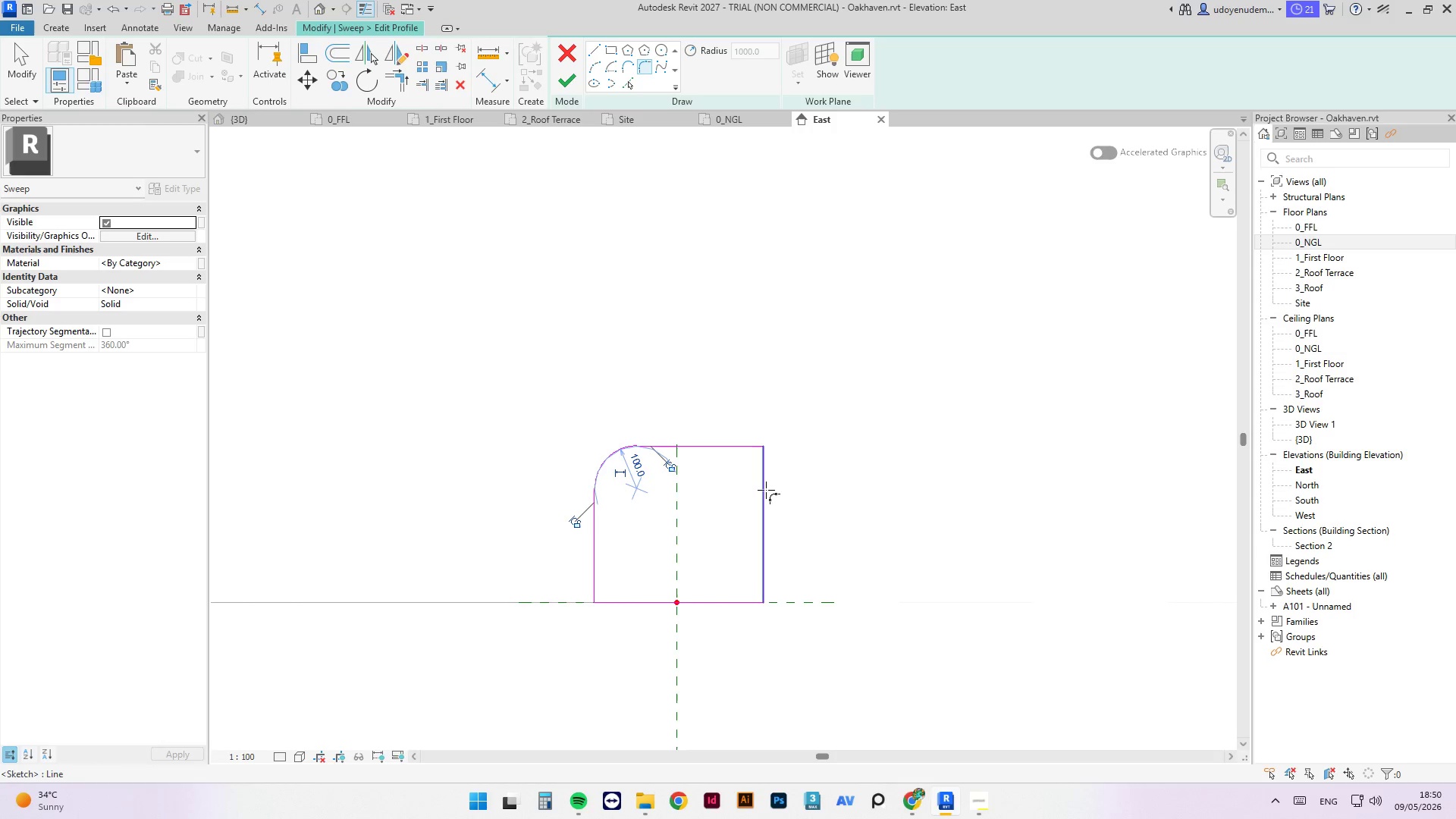 
left_click([764, 488])
 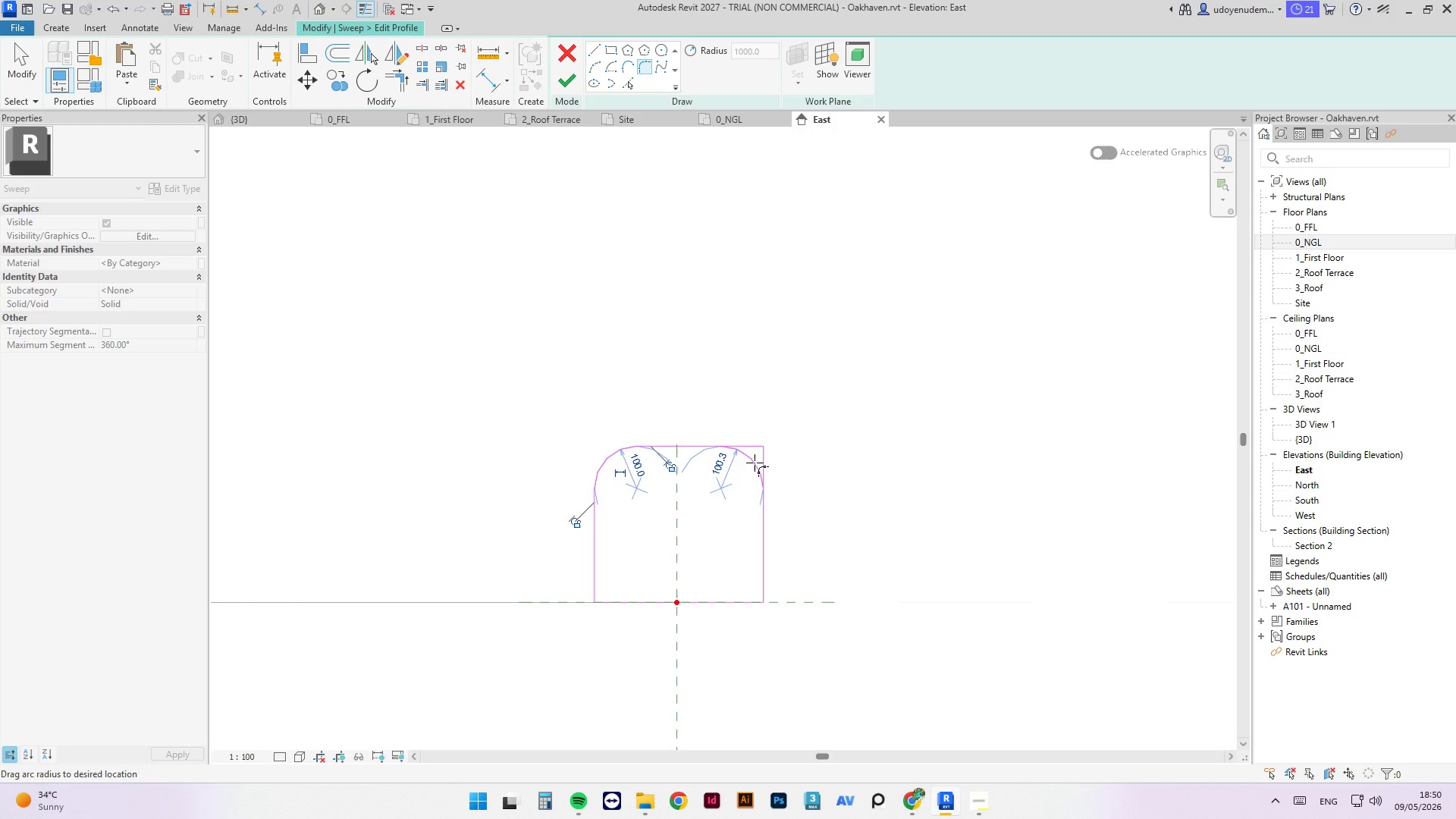 
wait(5.27)
 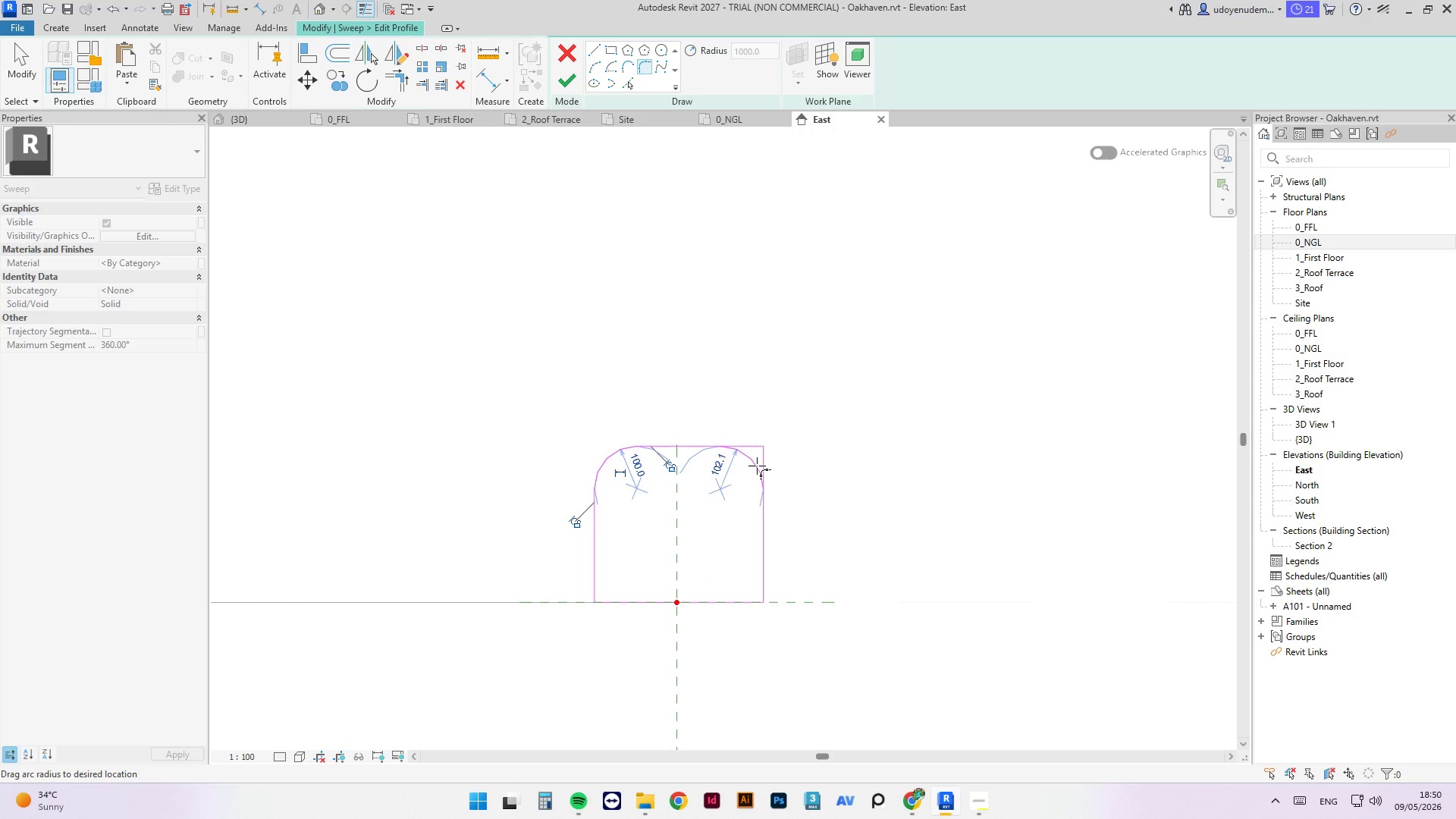 
left_click([755, 463])
 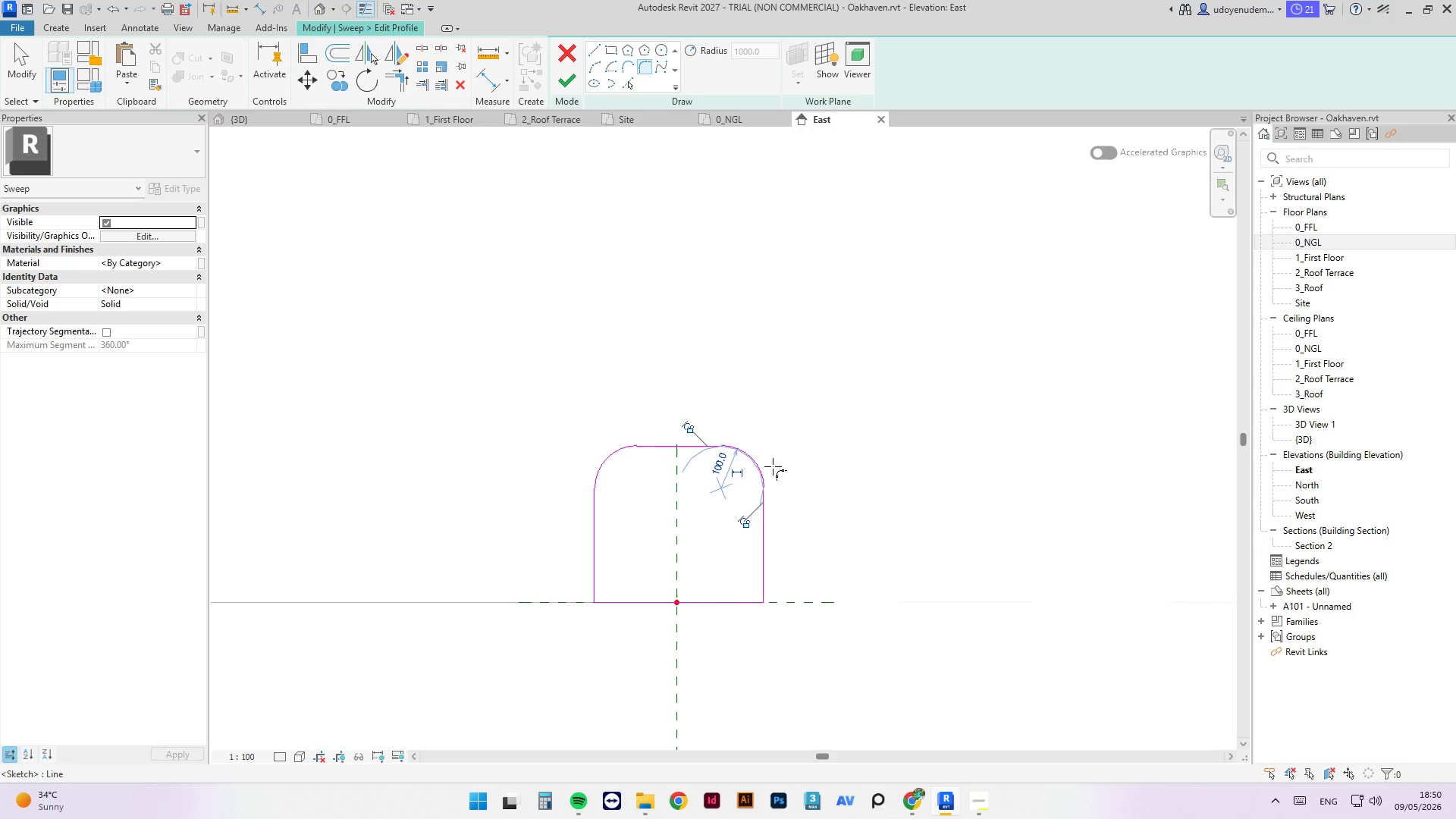 
key(Escape)
 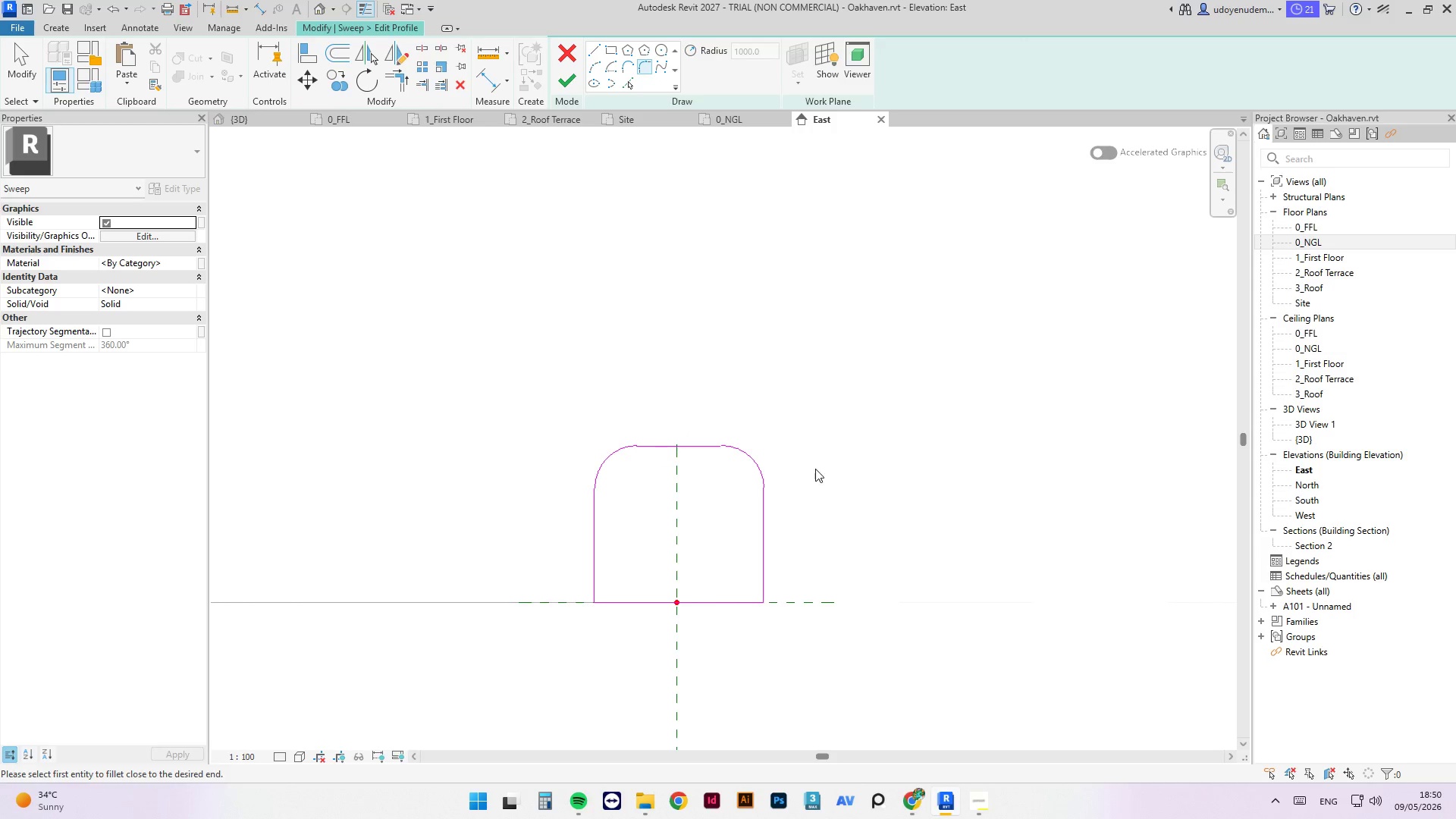 
key(Escape)
 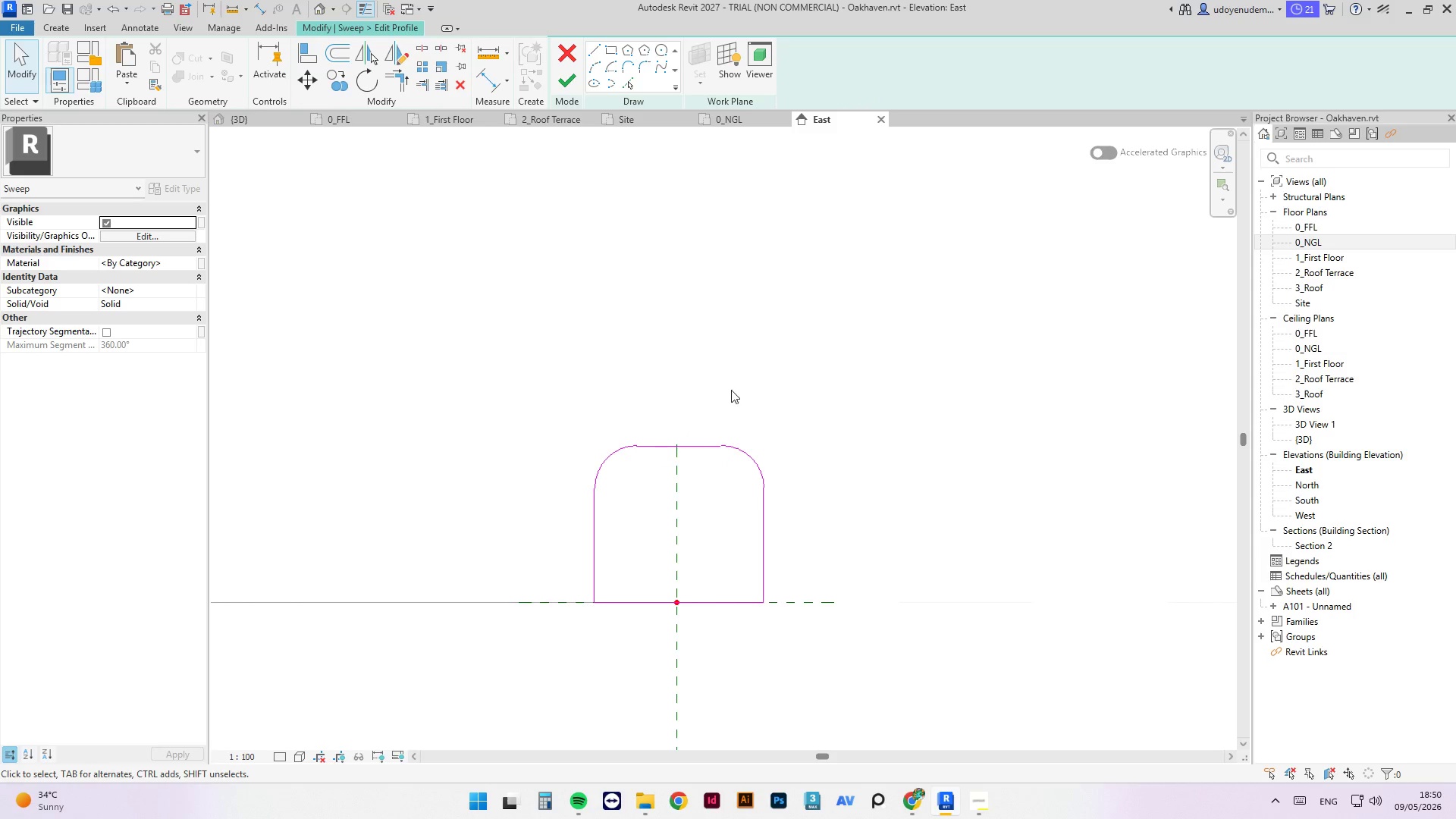 
scroll: coordinate [817, 550], scroll_direction: none, amount: 0.0
 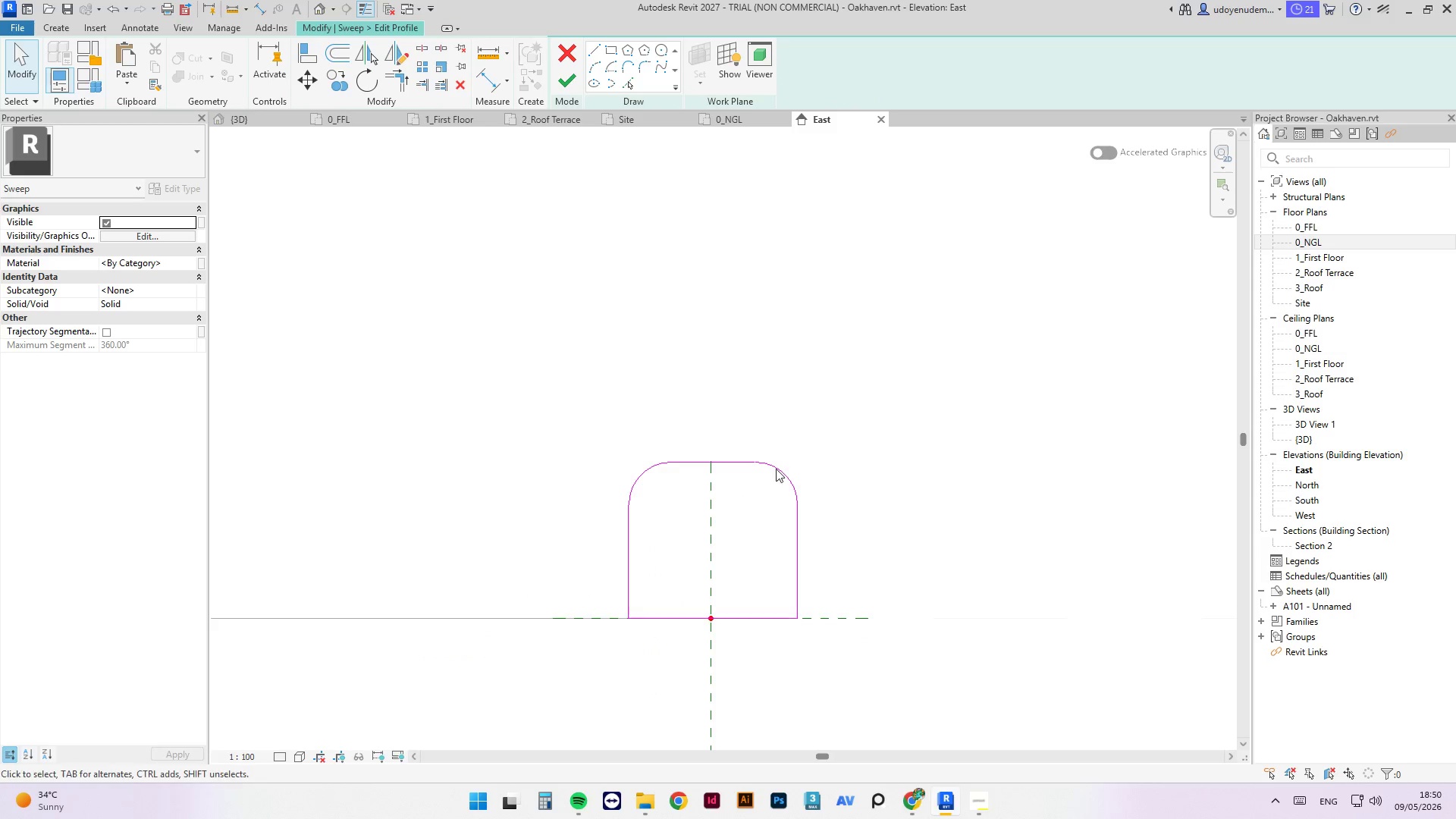 
left_click([641, 66])
 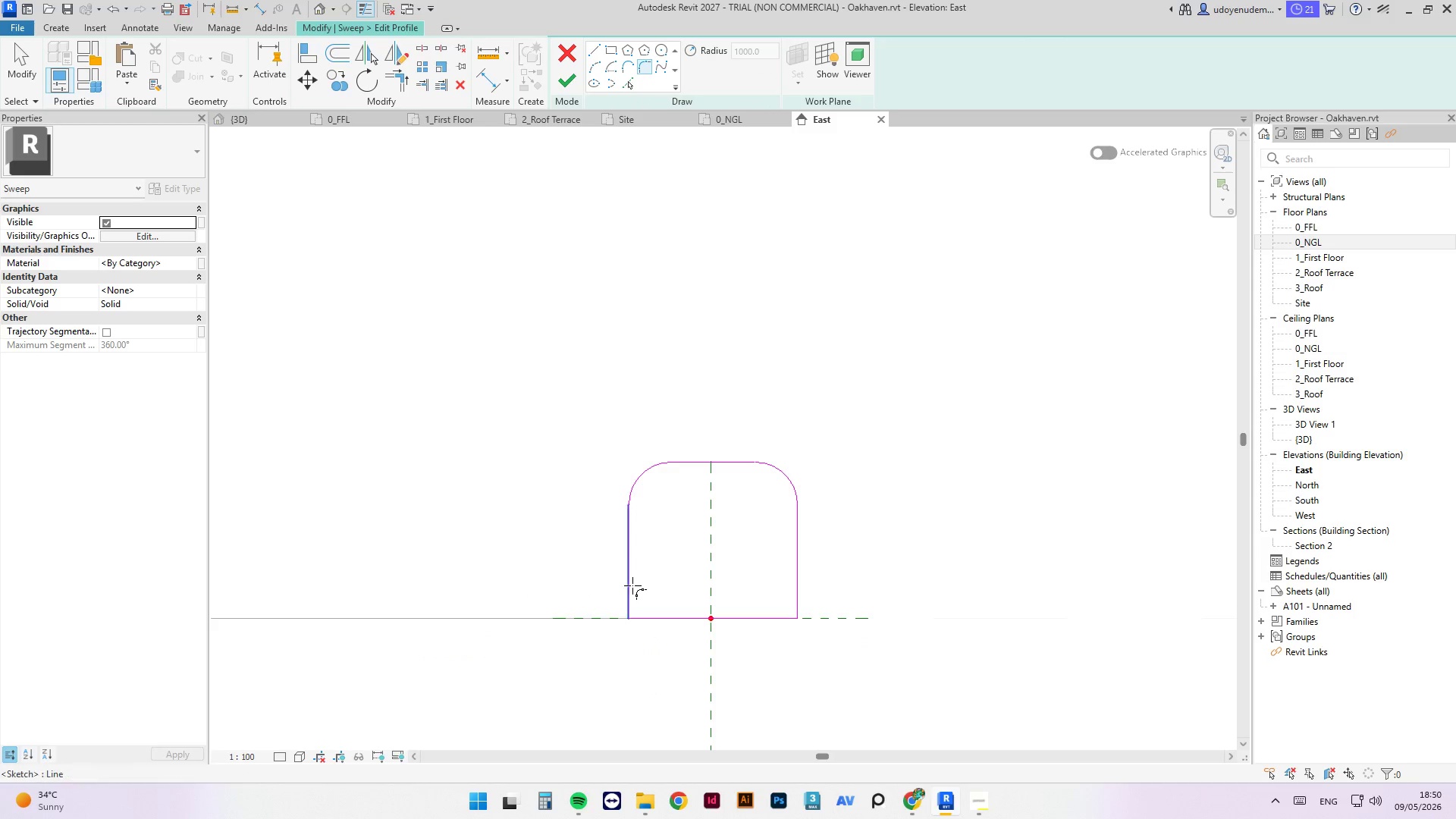 
left_click([629, 587])
 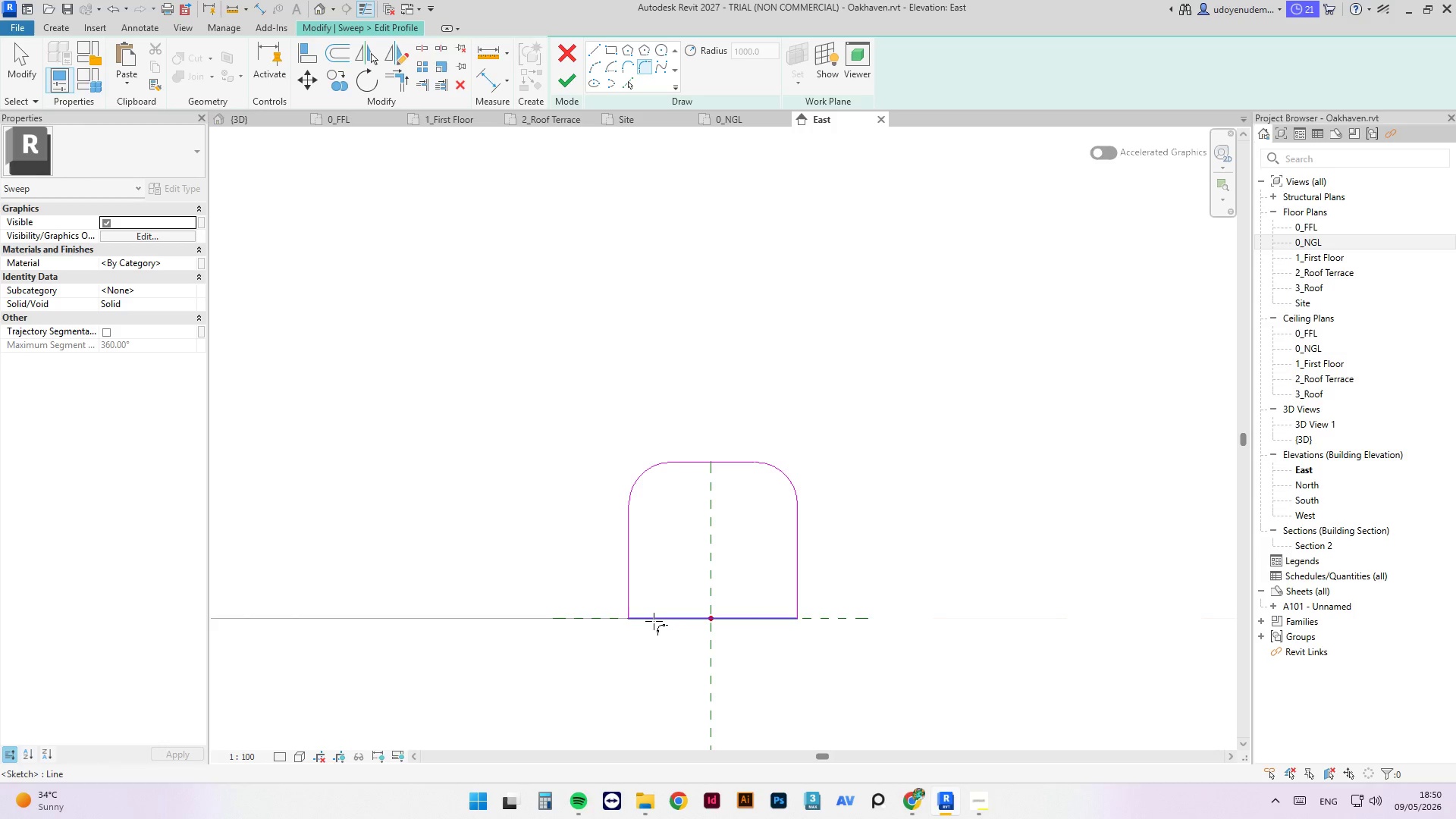 
left_click([652, 620])
 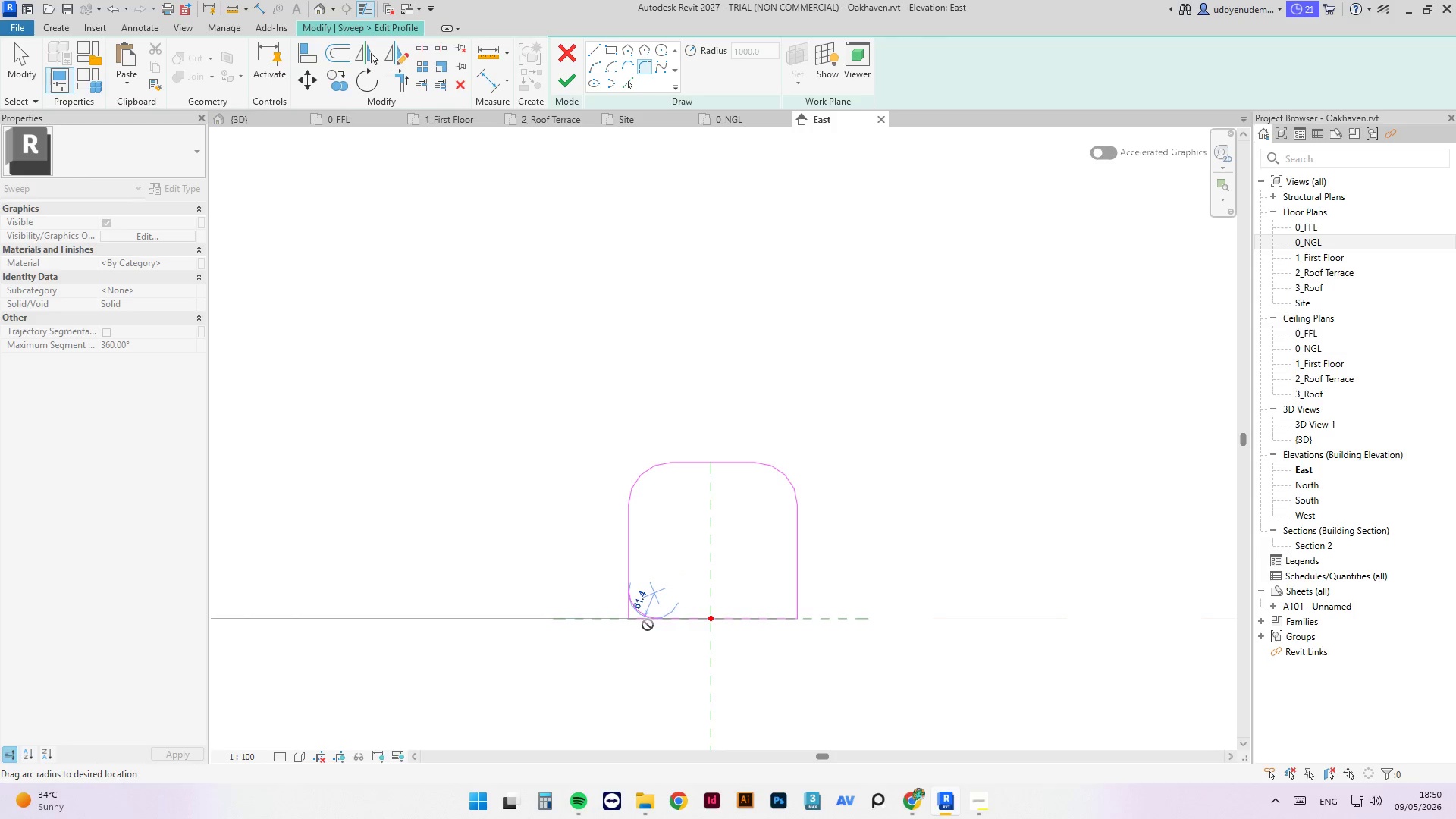 
left_click([630, 629])
 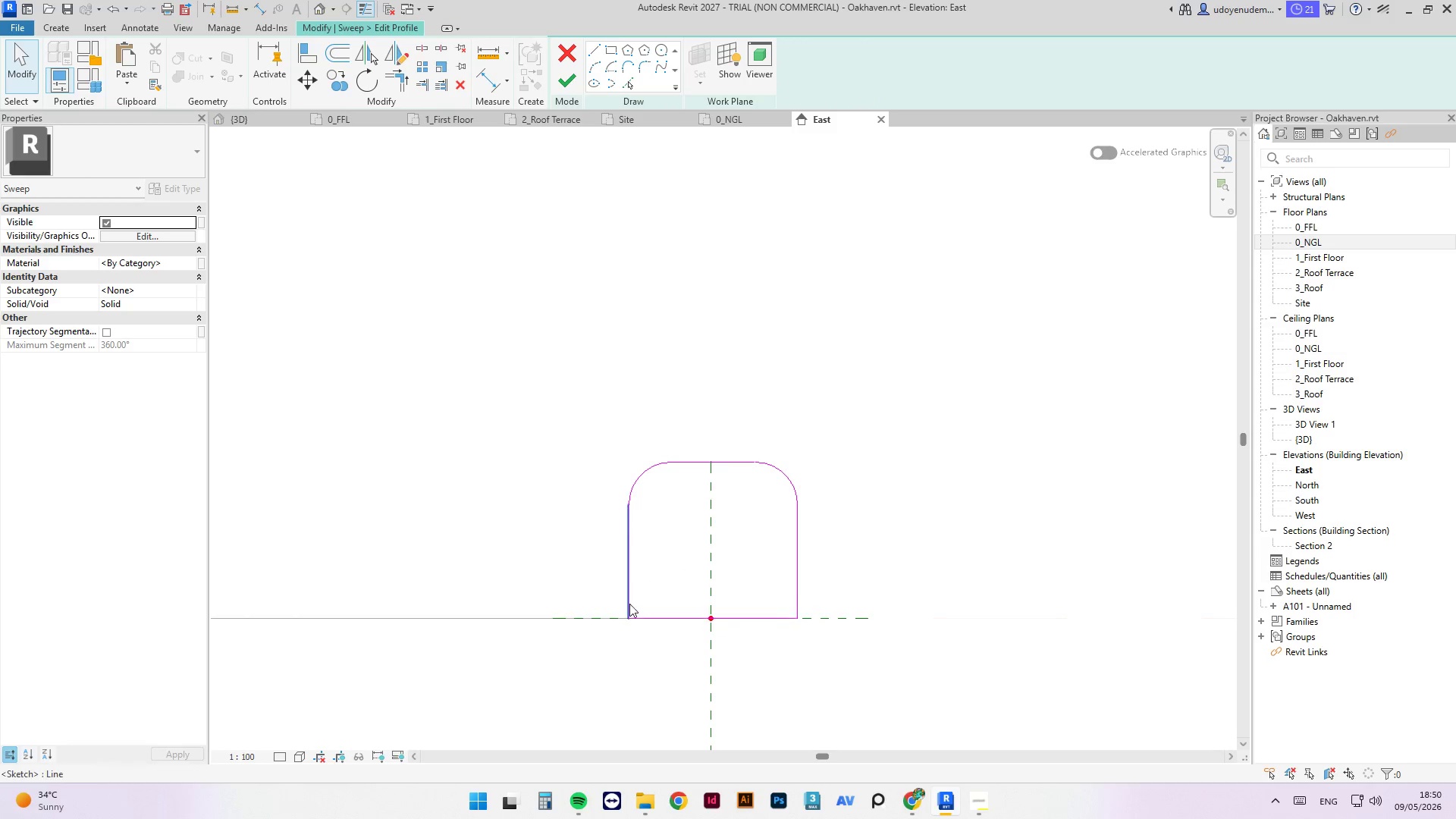 
left_click([626, 597])
 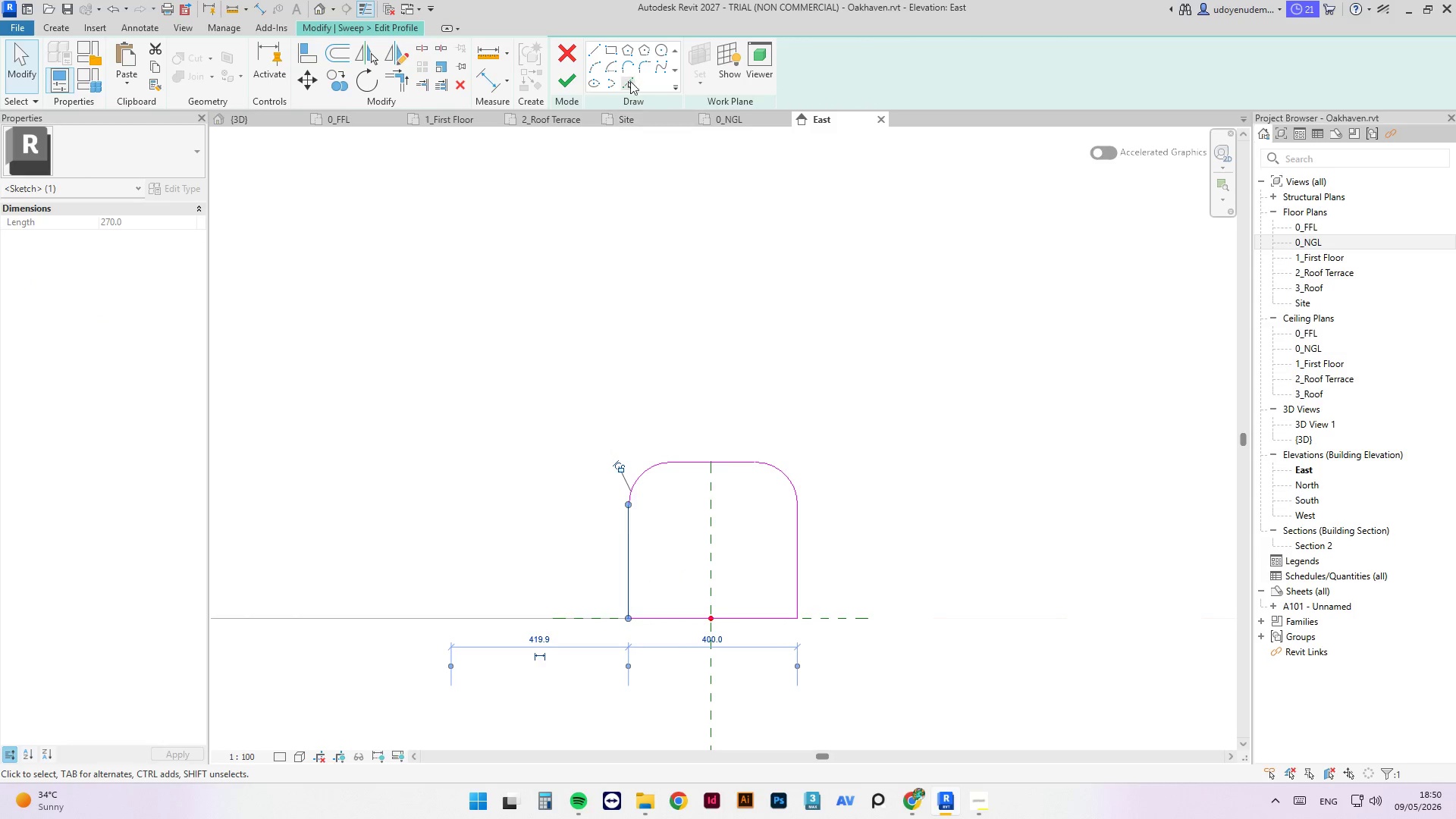 
left_click([636, 65])
 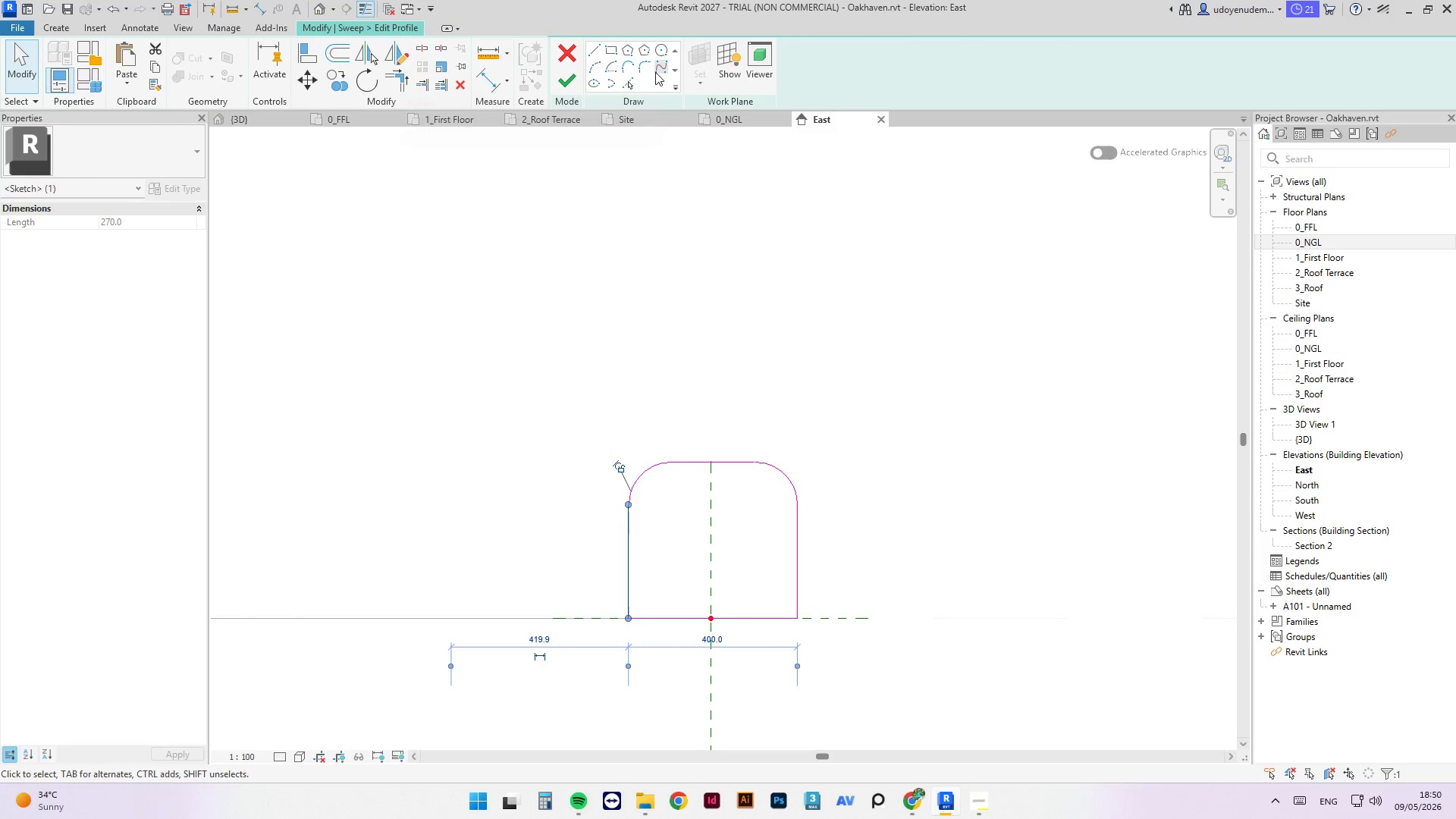 
left_click([646, 70])
 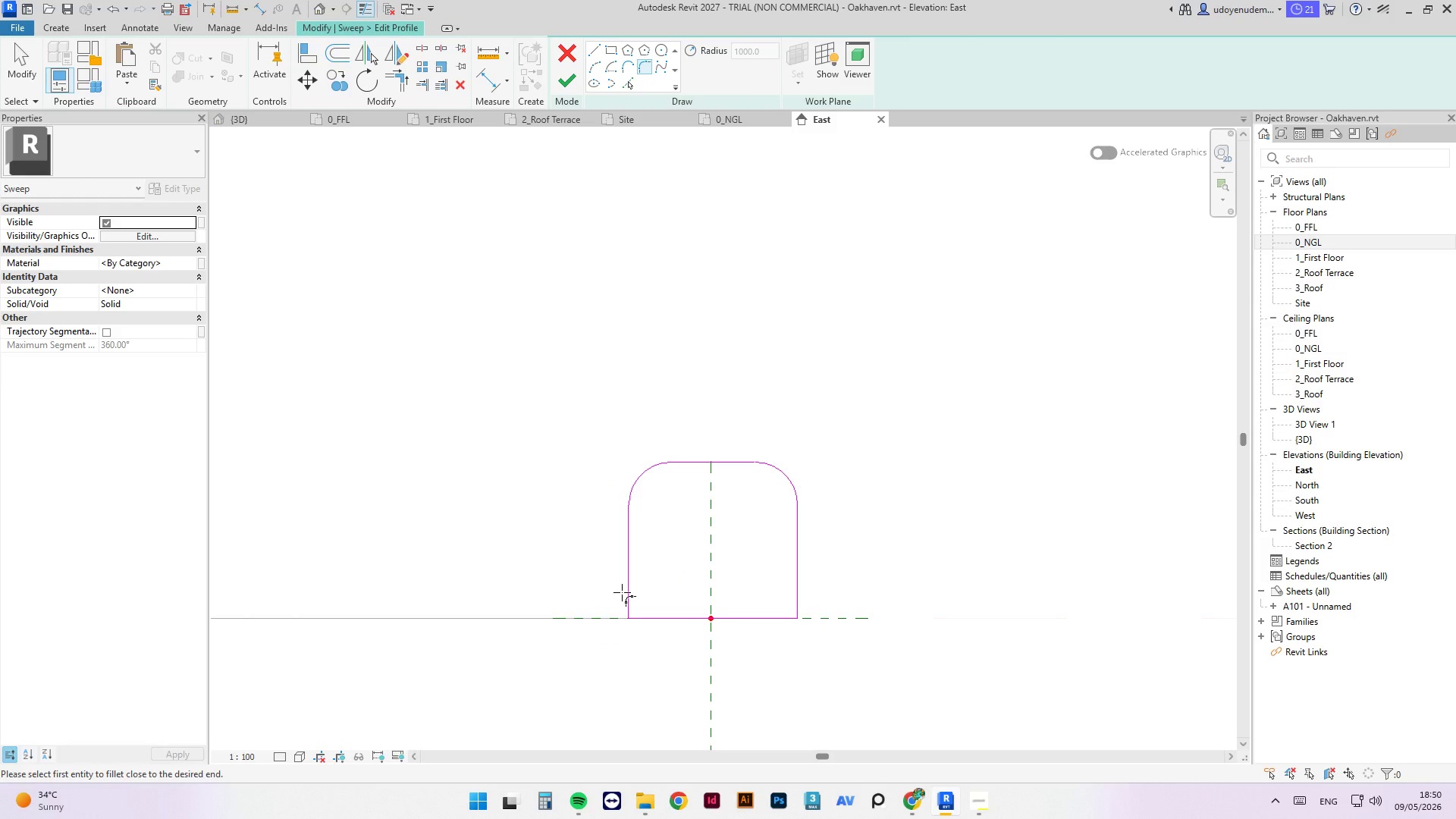 
left_click([626, 592])
 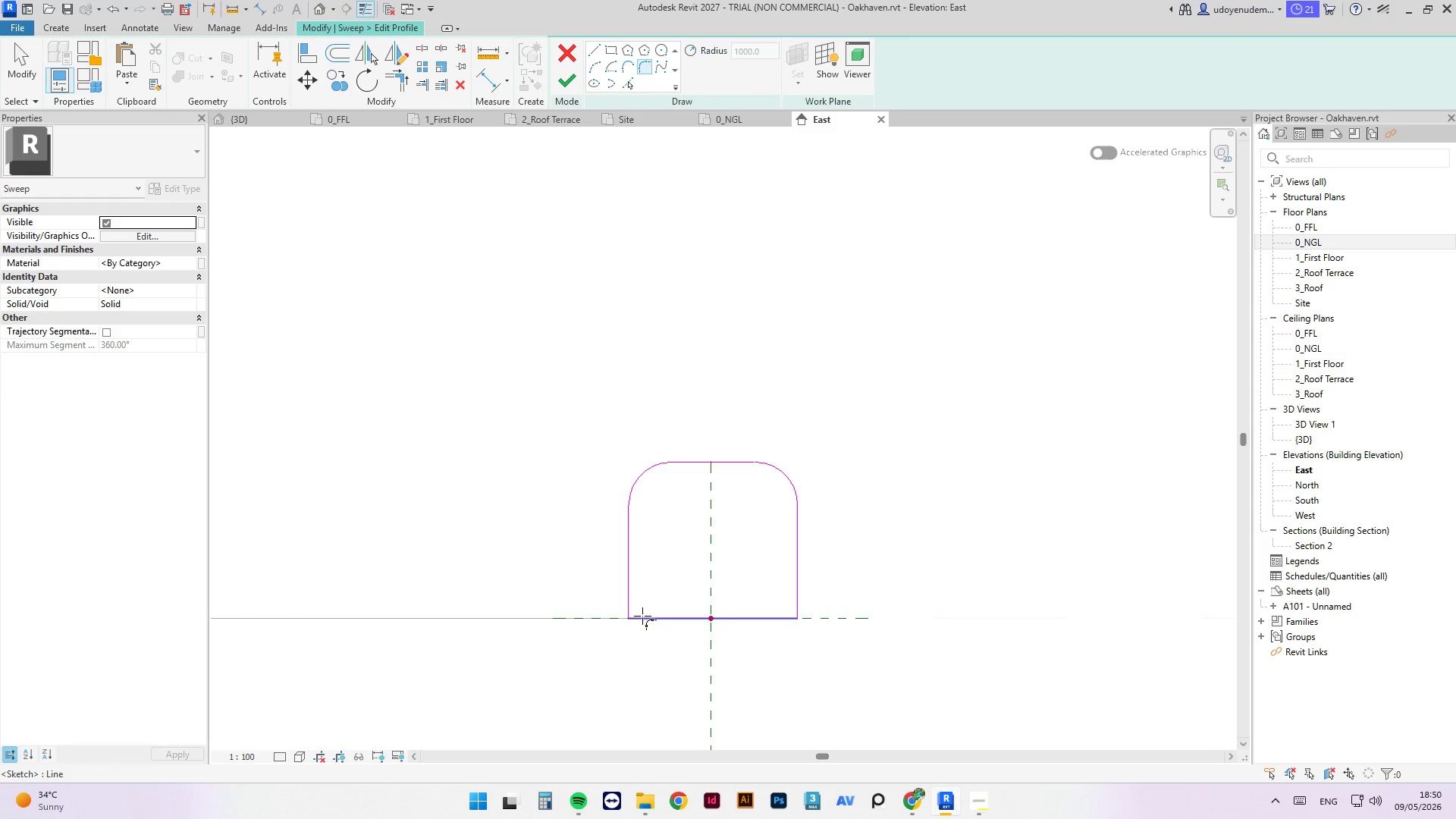 
left_click([644, 617])
 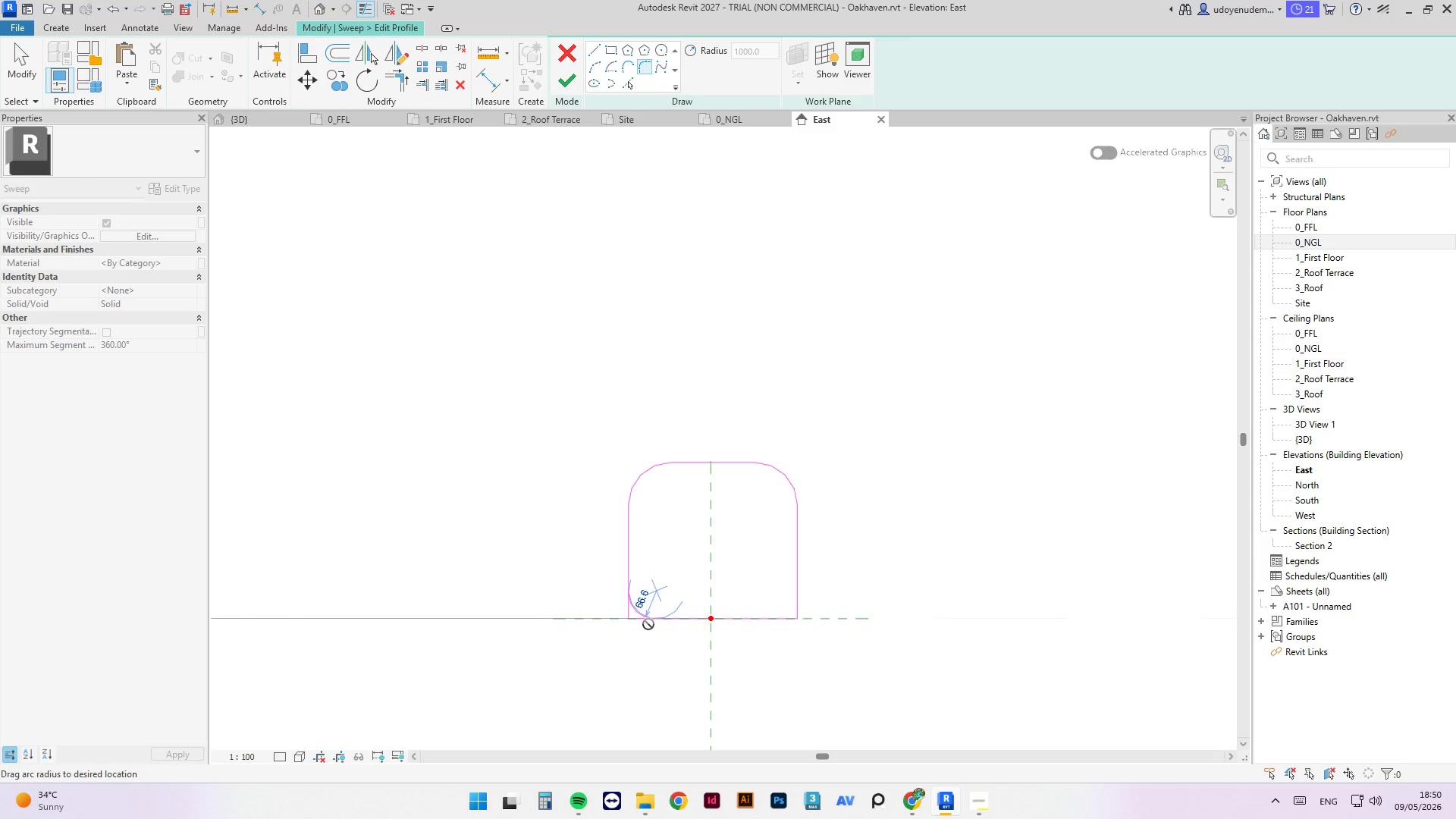 
left_click([648, 624])
 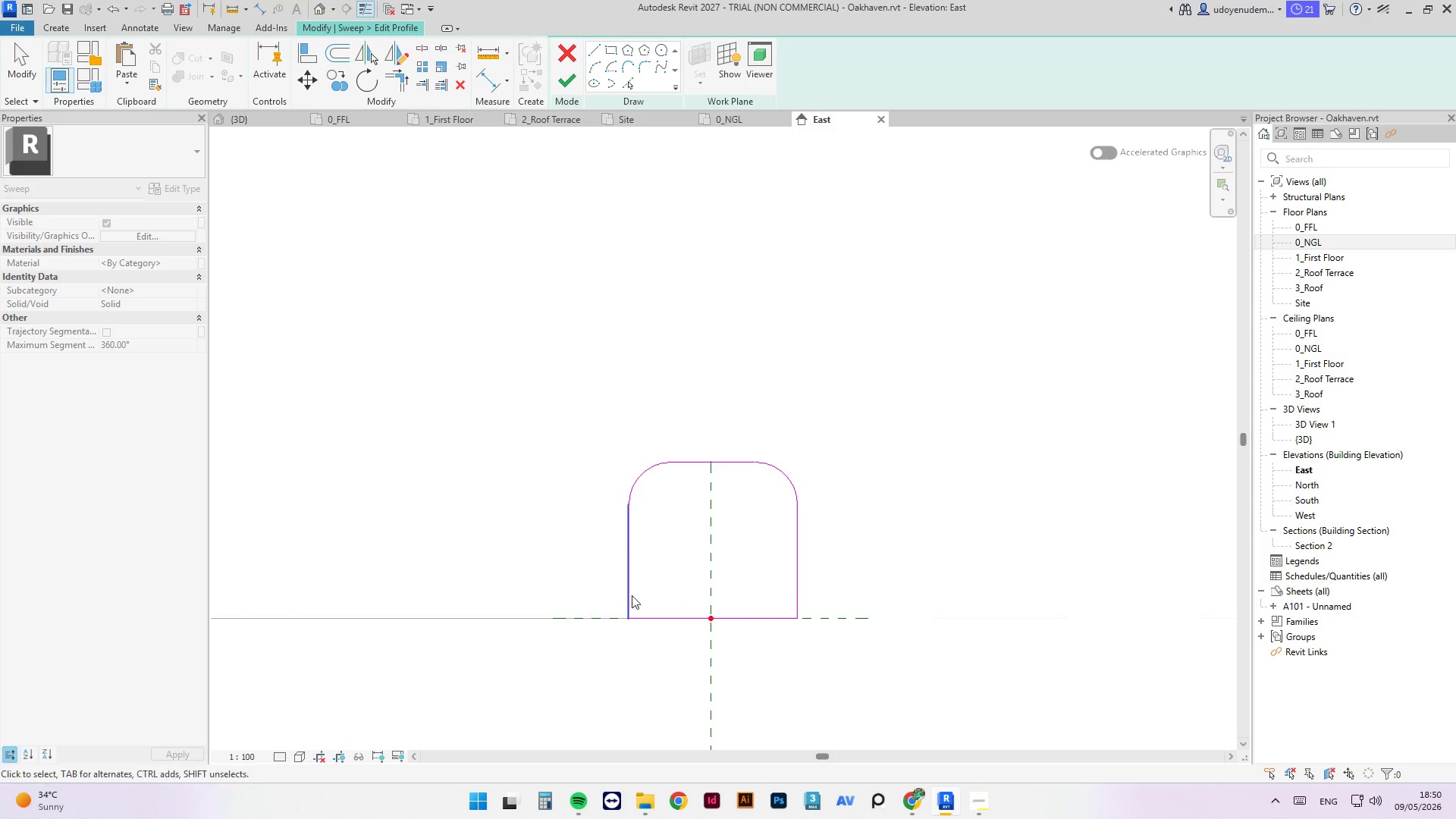 
left_click([629, 593])
 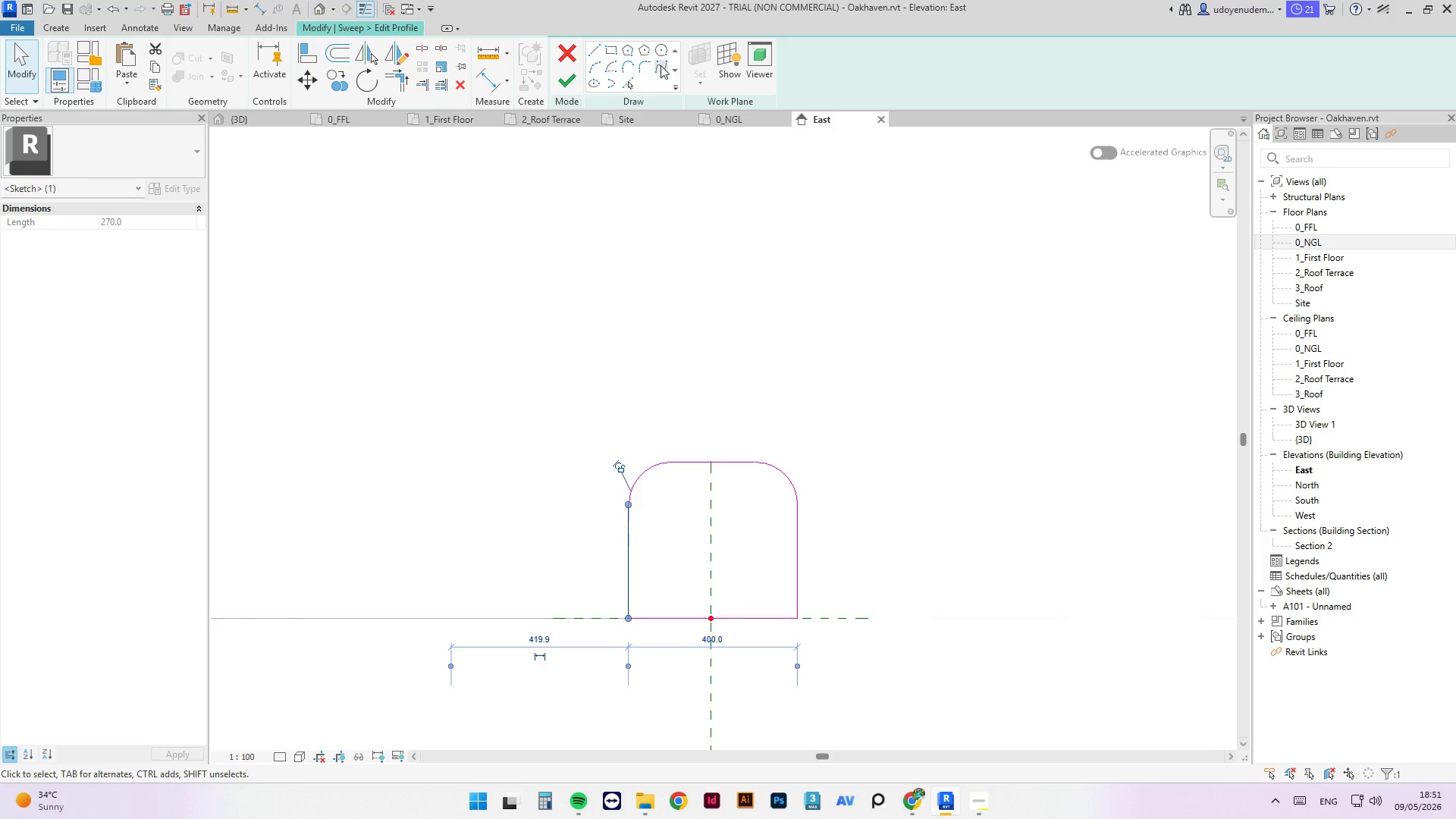 
left_click([646, 67])
 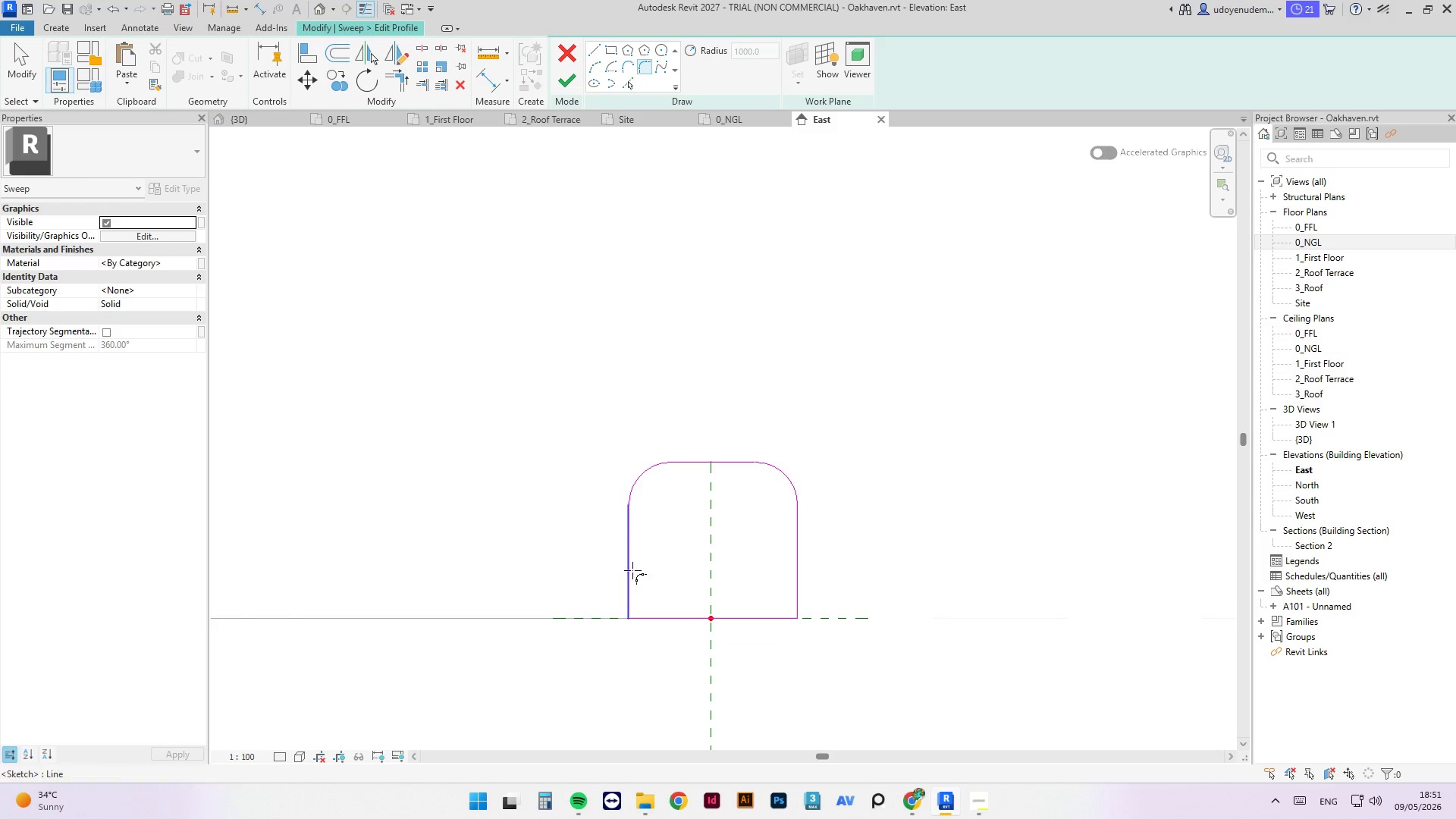 
left_click([632, 573])
 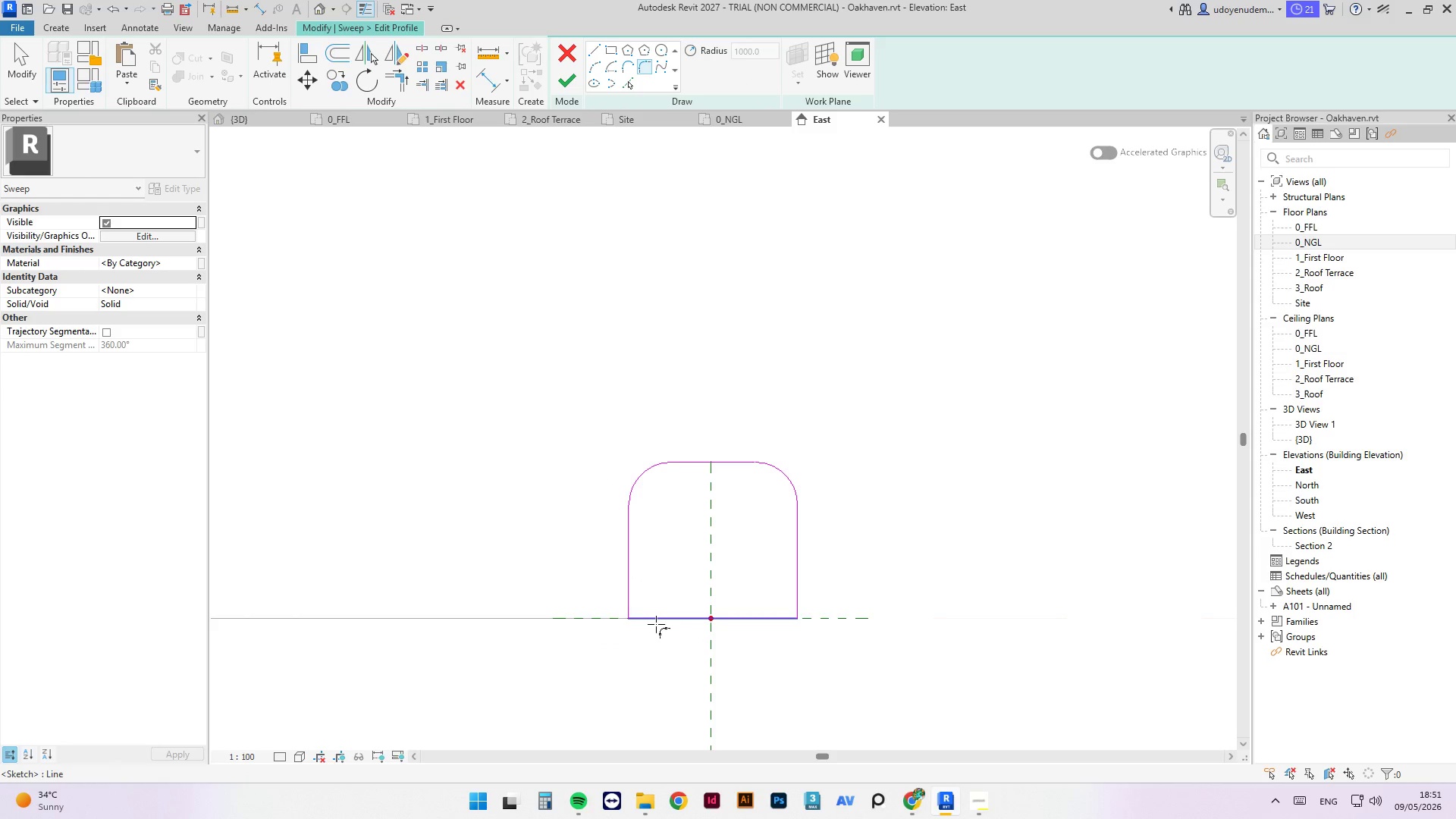 
left_click([654, 620])
 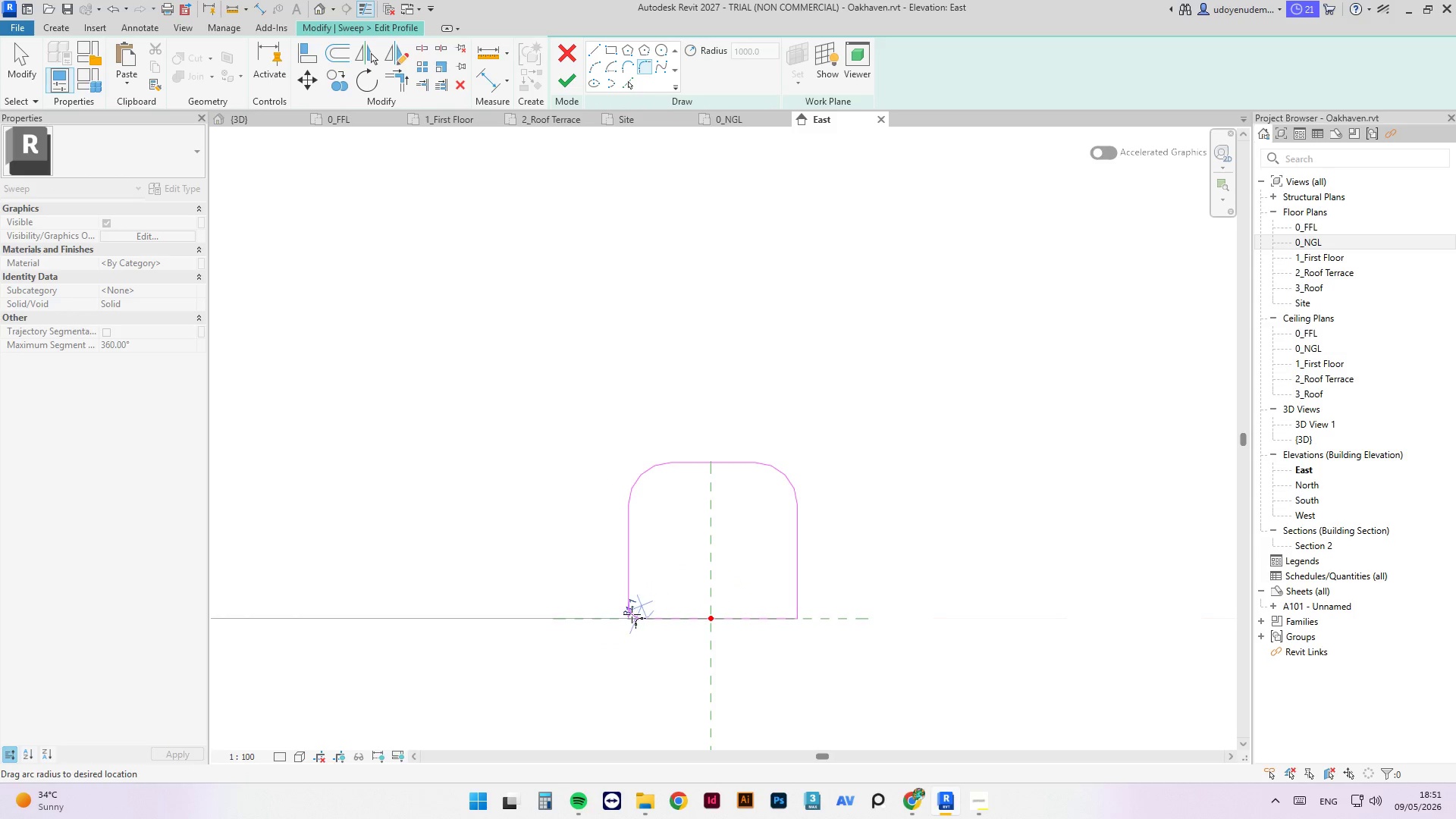 
wait(8.06)
 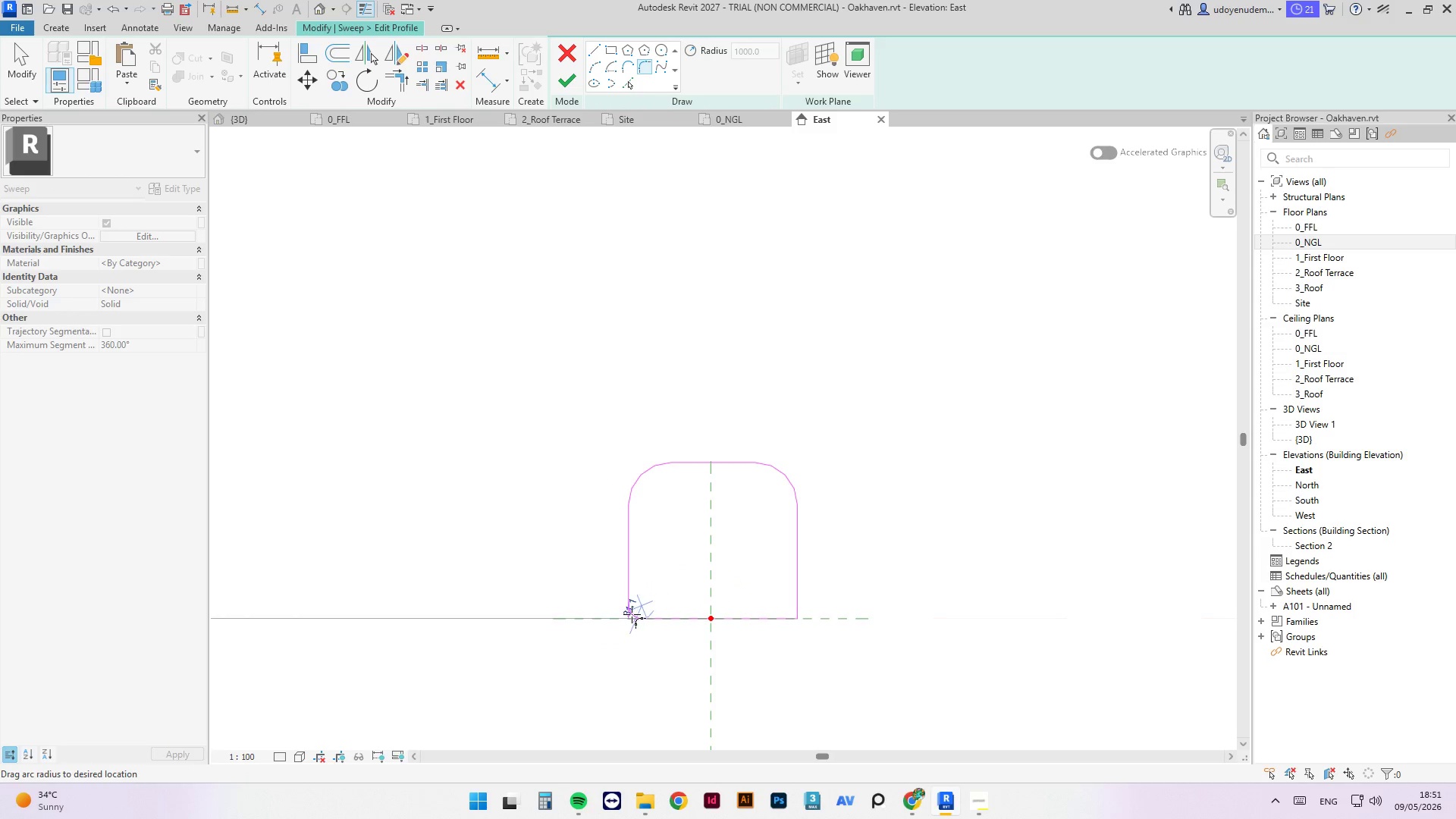 
left_click([634, 607])
 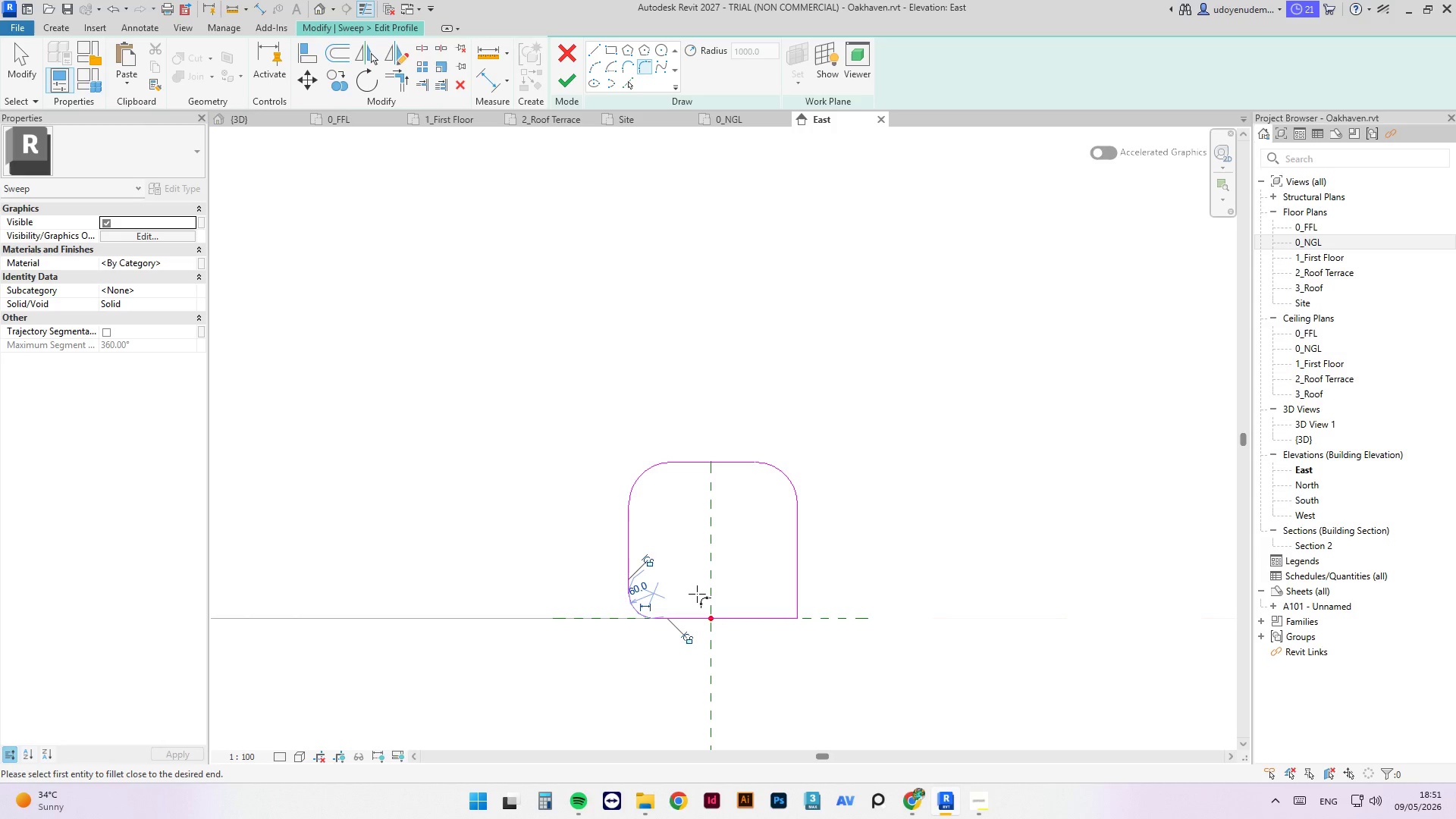 
key(Escape)
 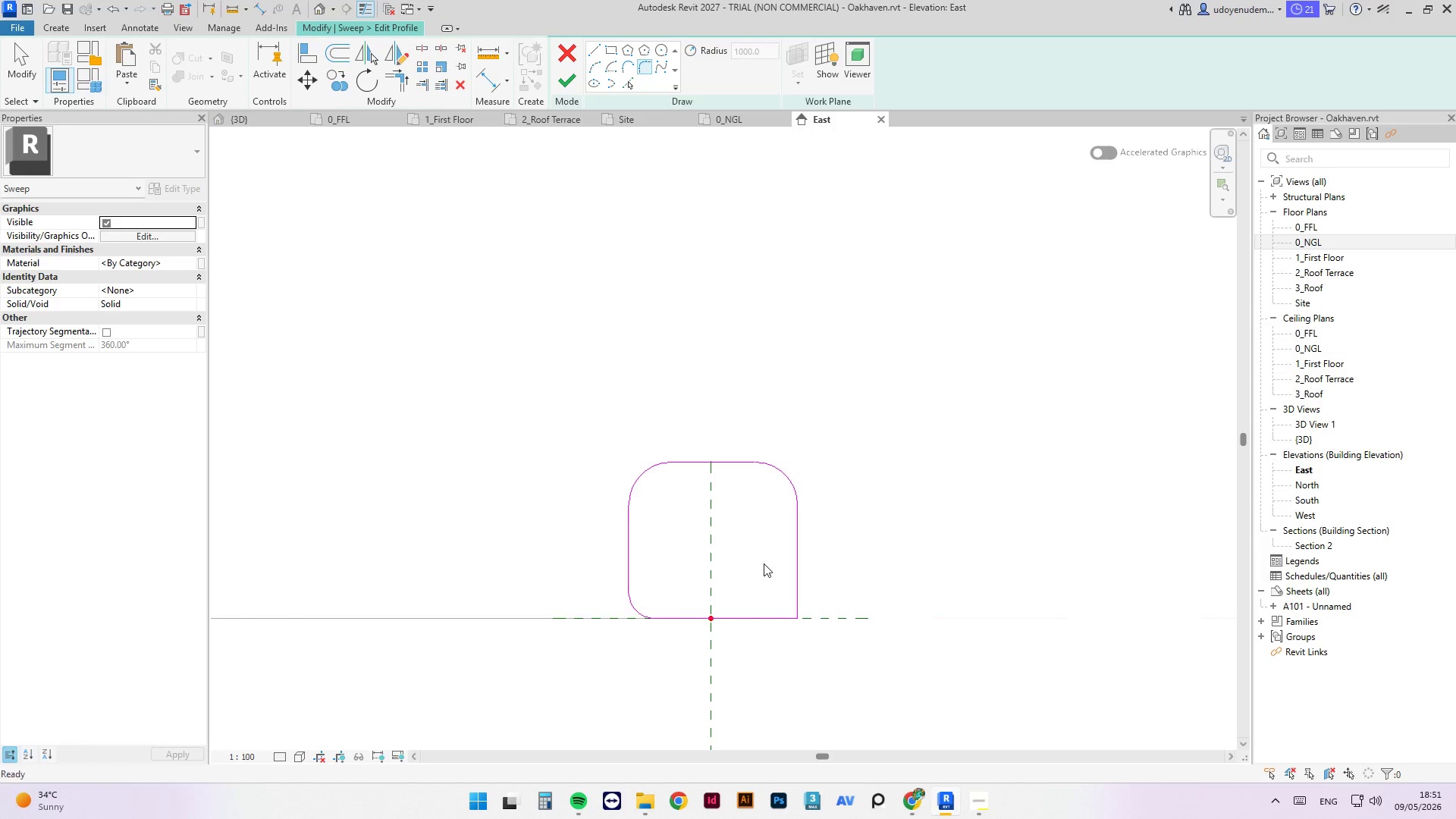 
hold_key(key=Escape, duration=13.94)
 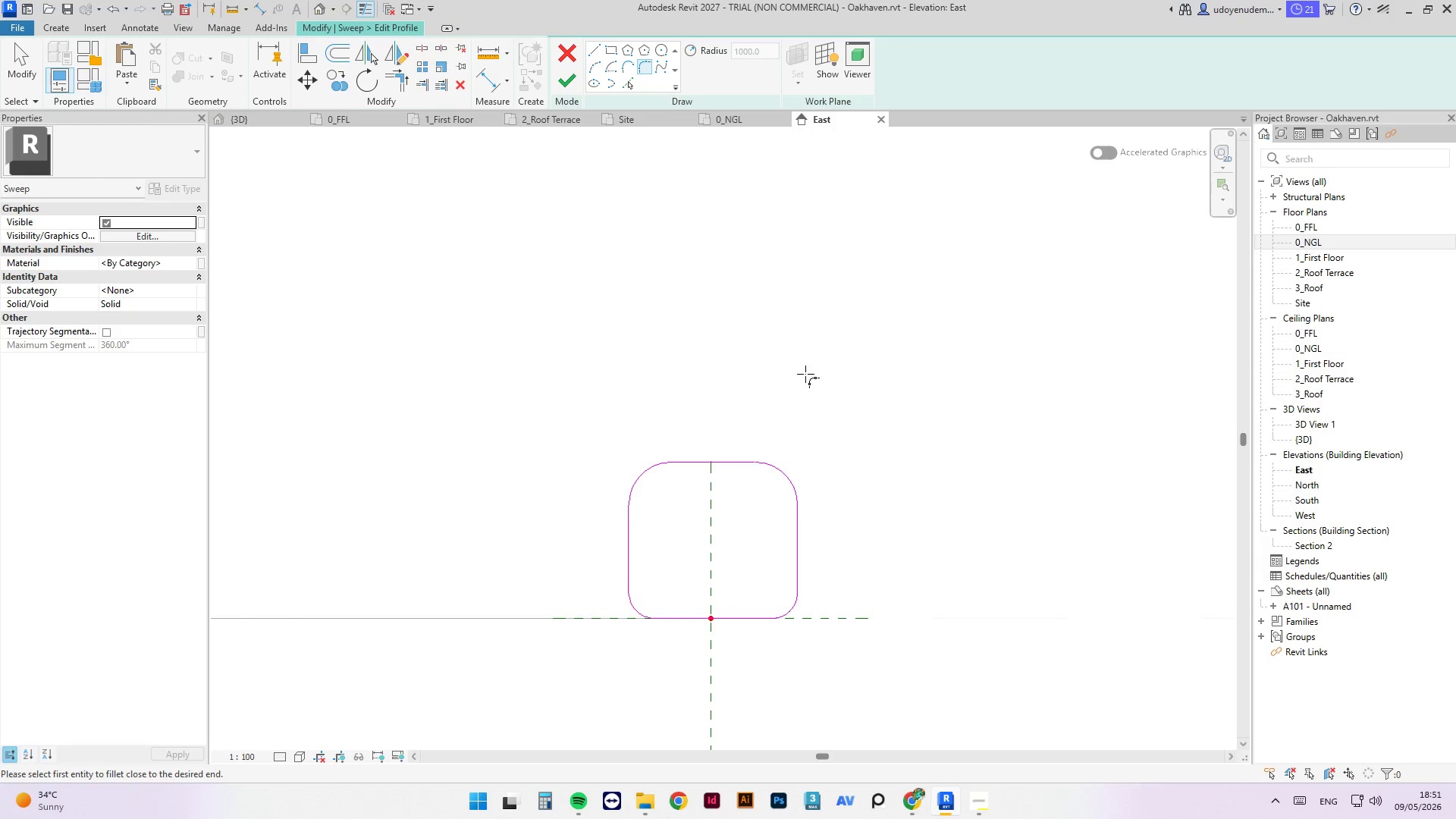 
left_click([646, 64])
 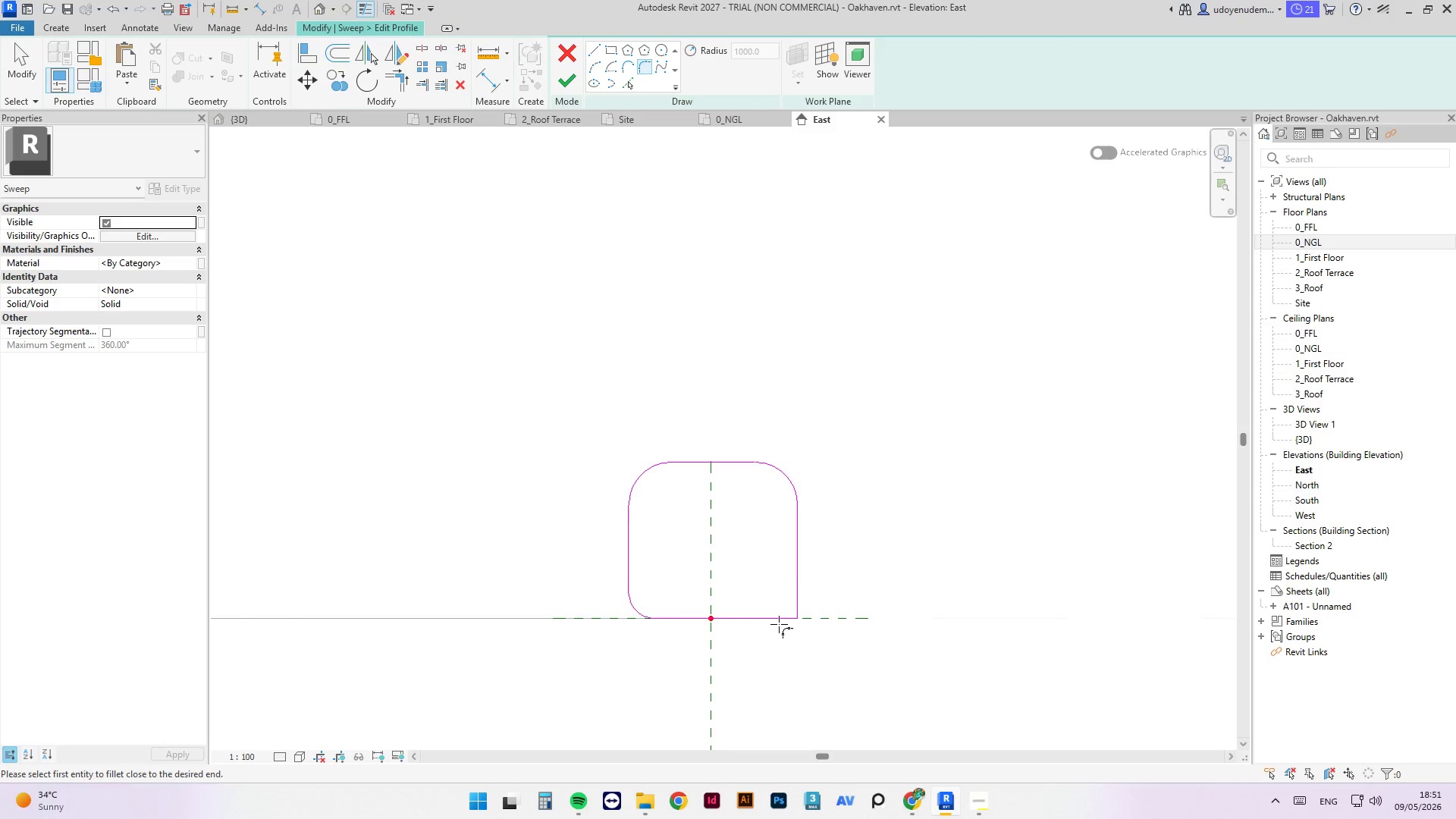 
left_click([776, 619])
 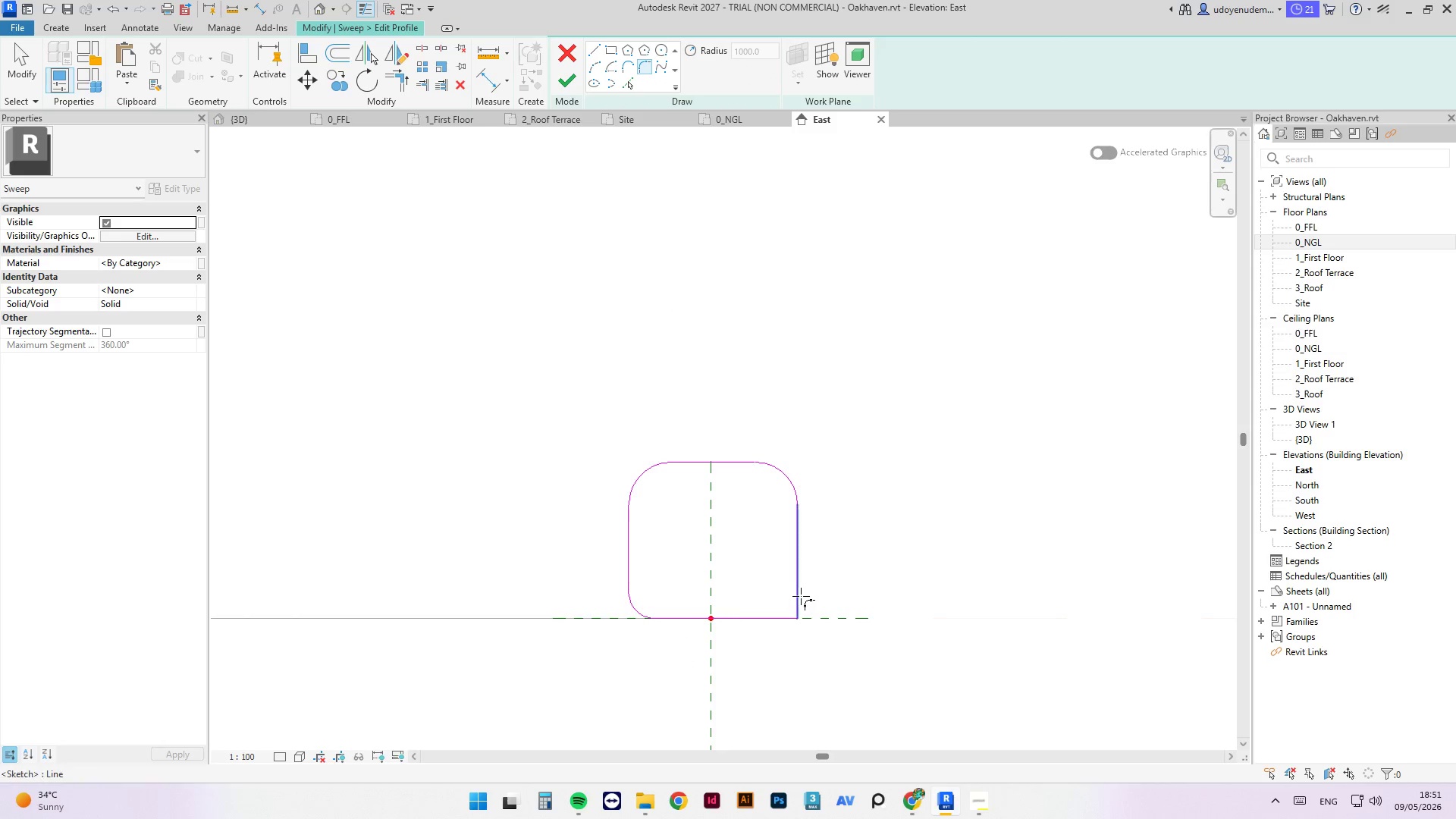 
left_click([800, 597])
 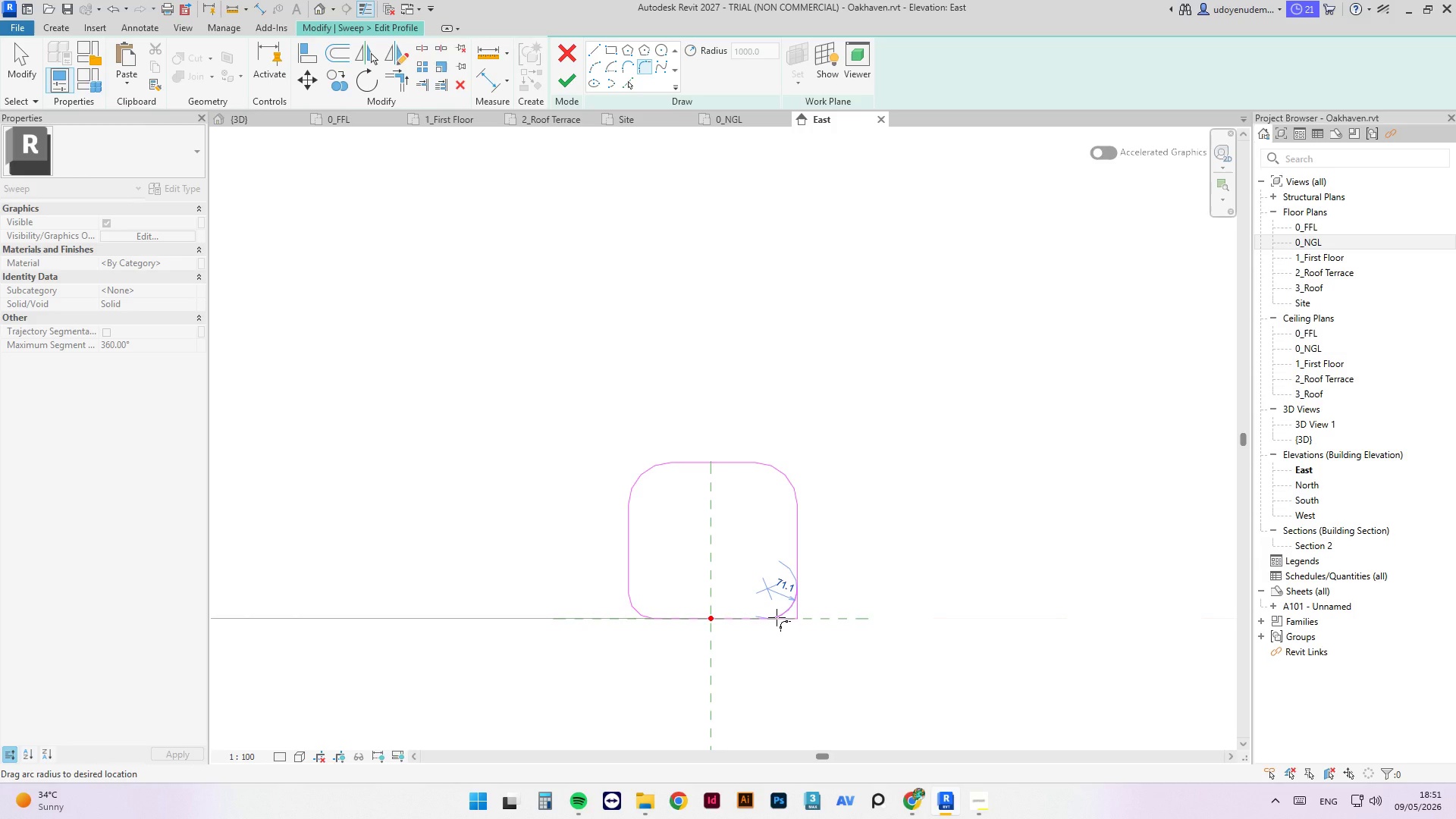 
left_click([779, 617])
 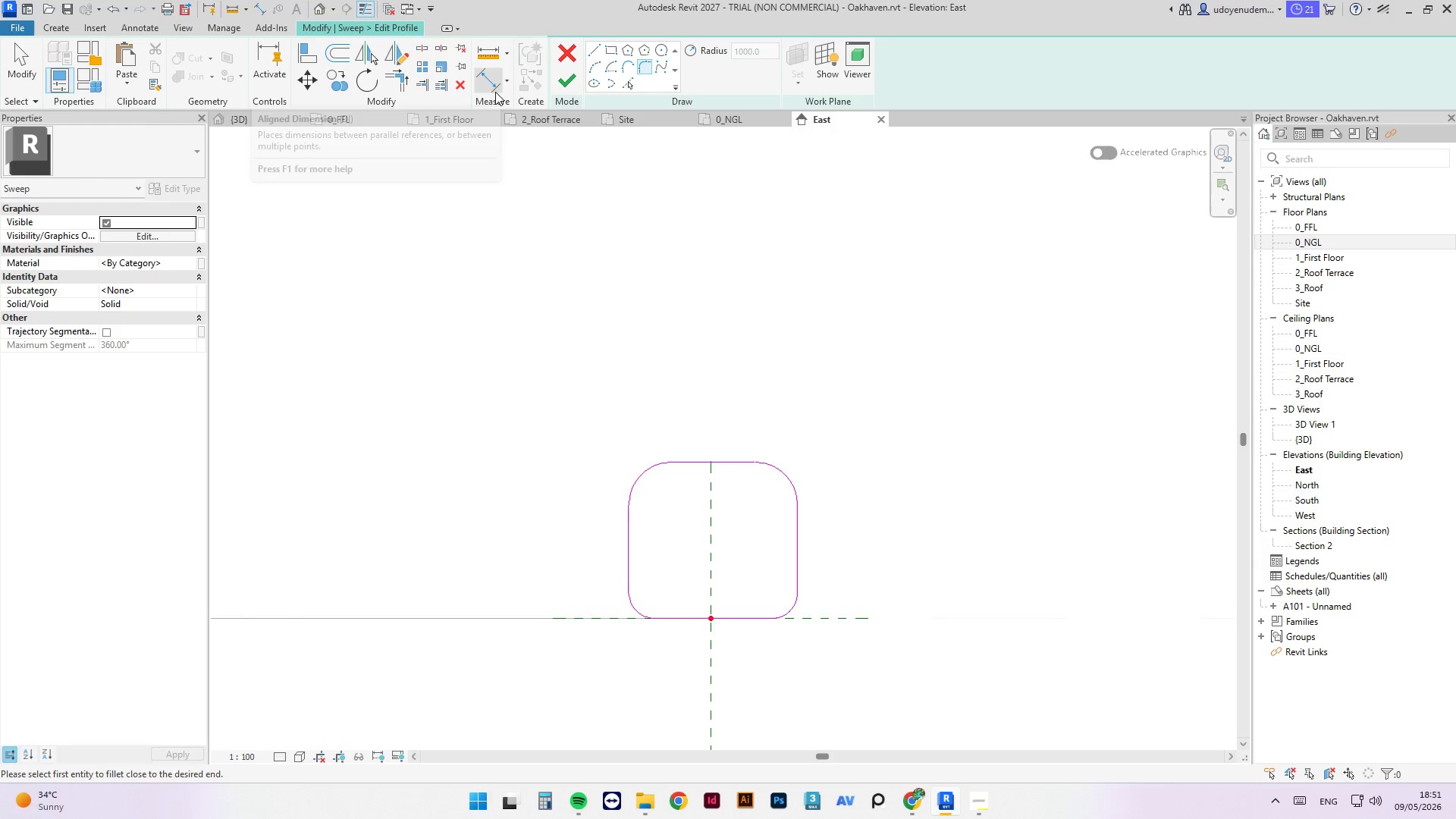 
left_click([563, 86])
 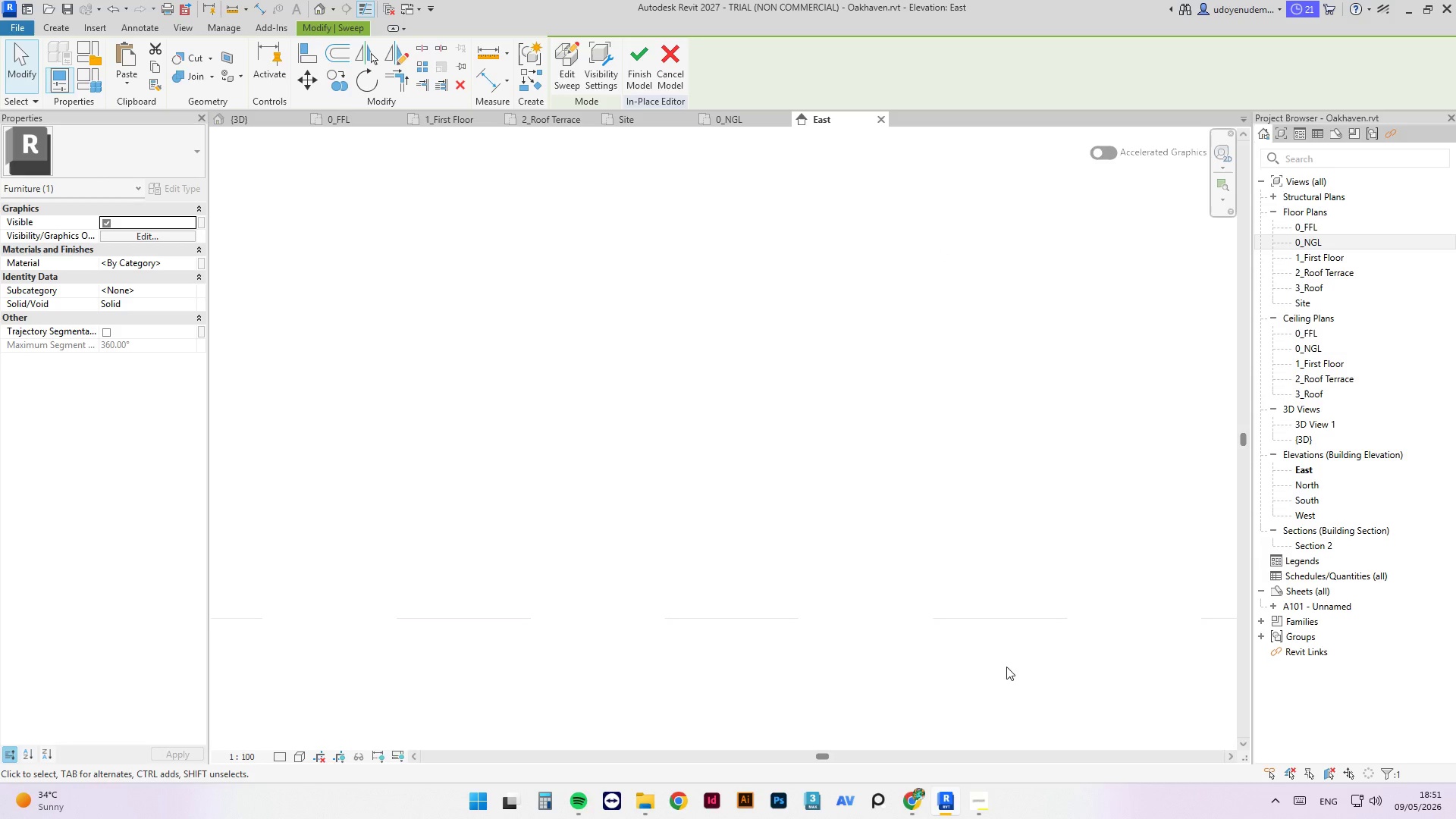 
mouse_move([637, 63])
 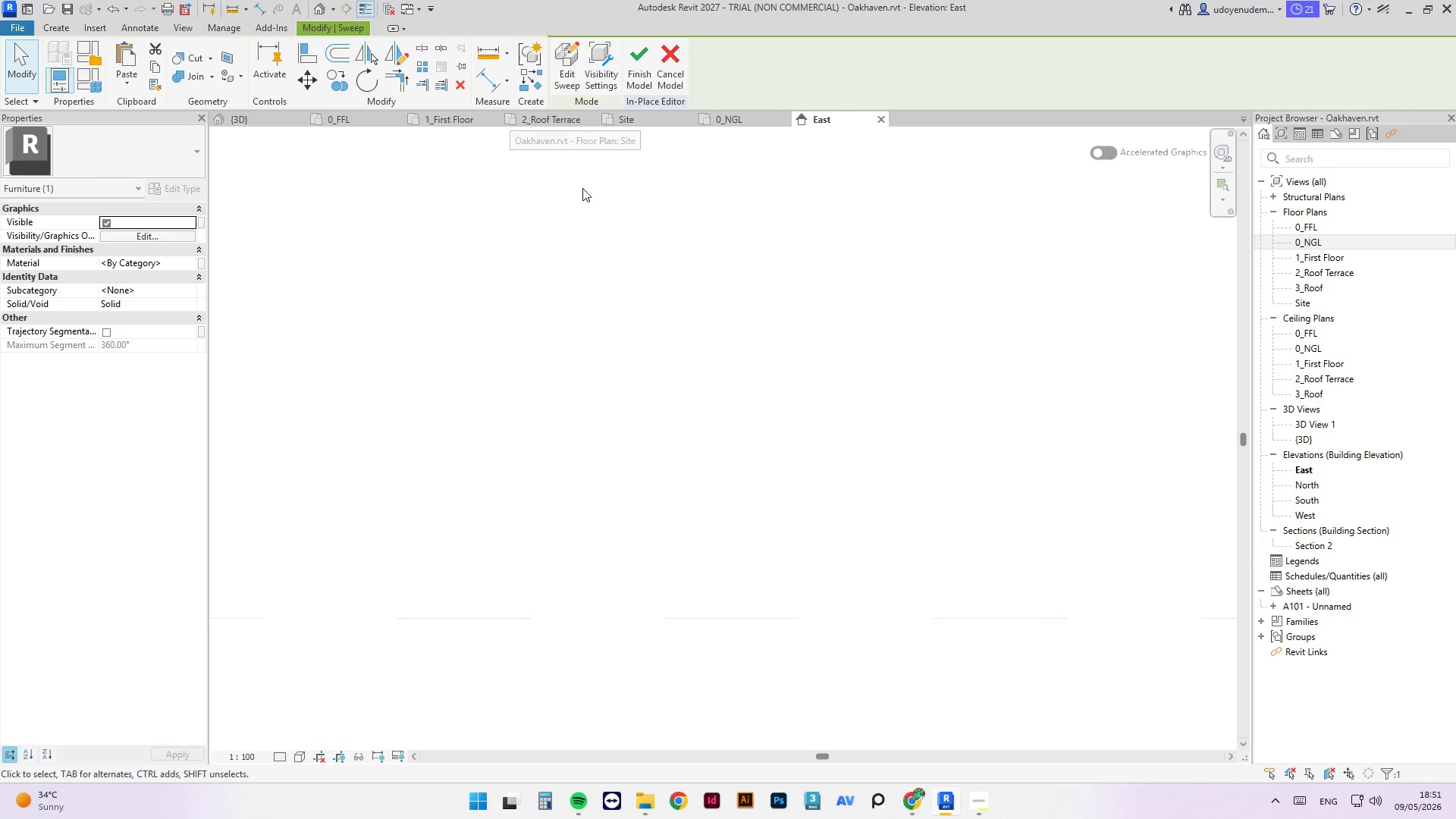 
left_click([640, 63])
 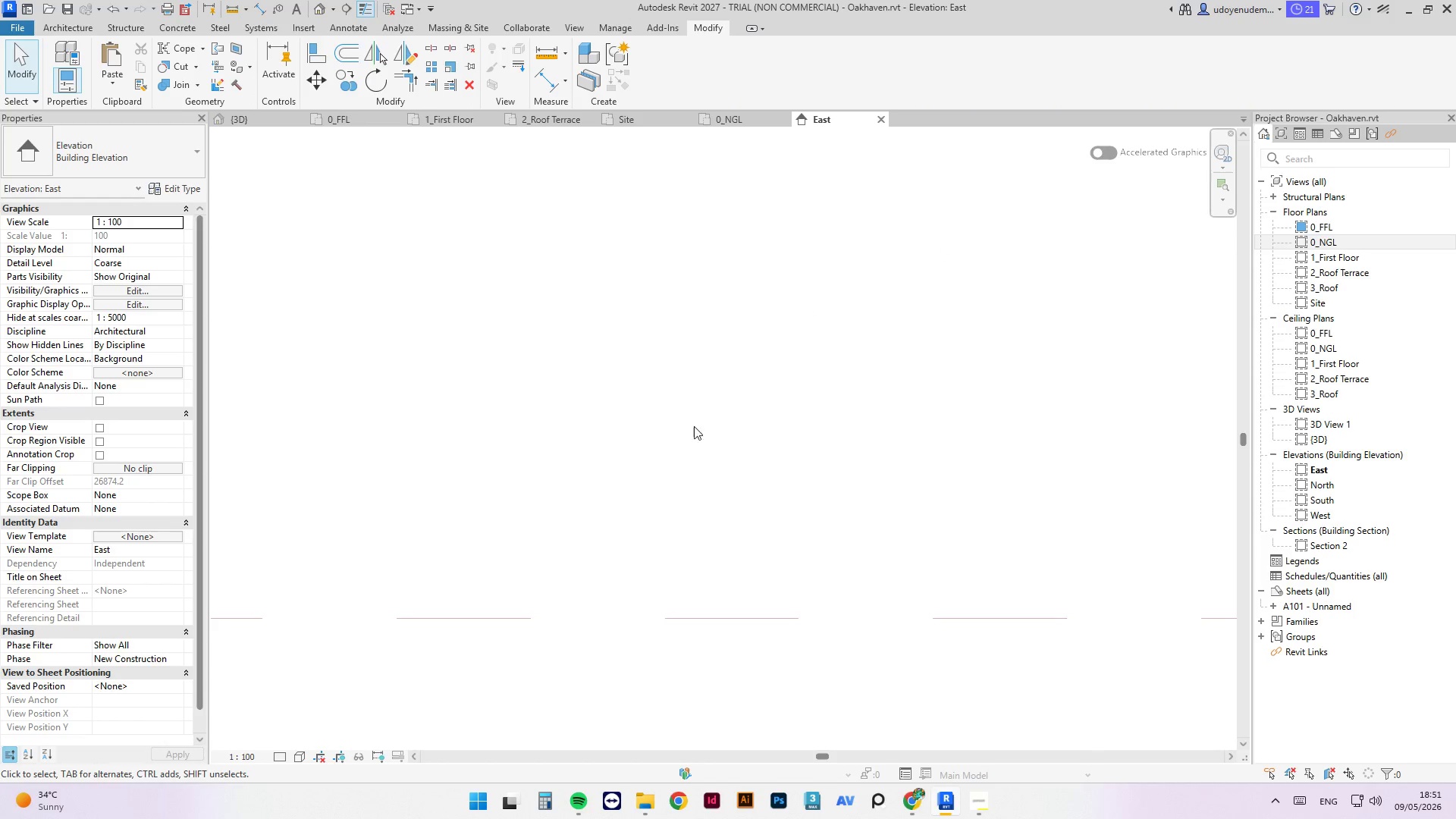 
scroll: coordinate [635, 381], scroll_direction: down, amount: 22.0
 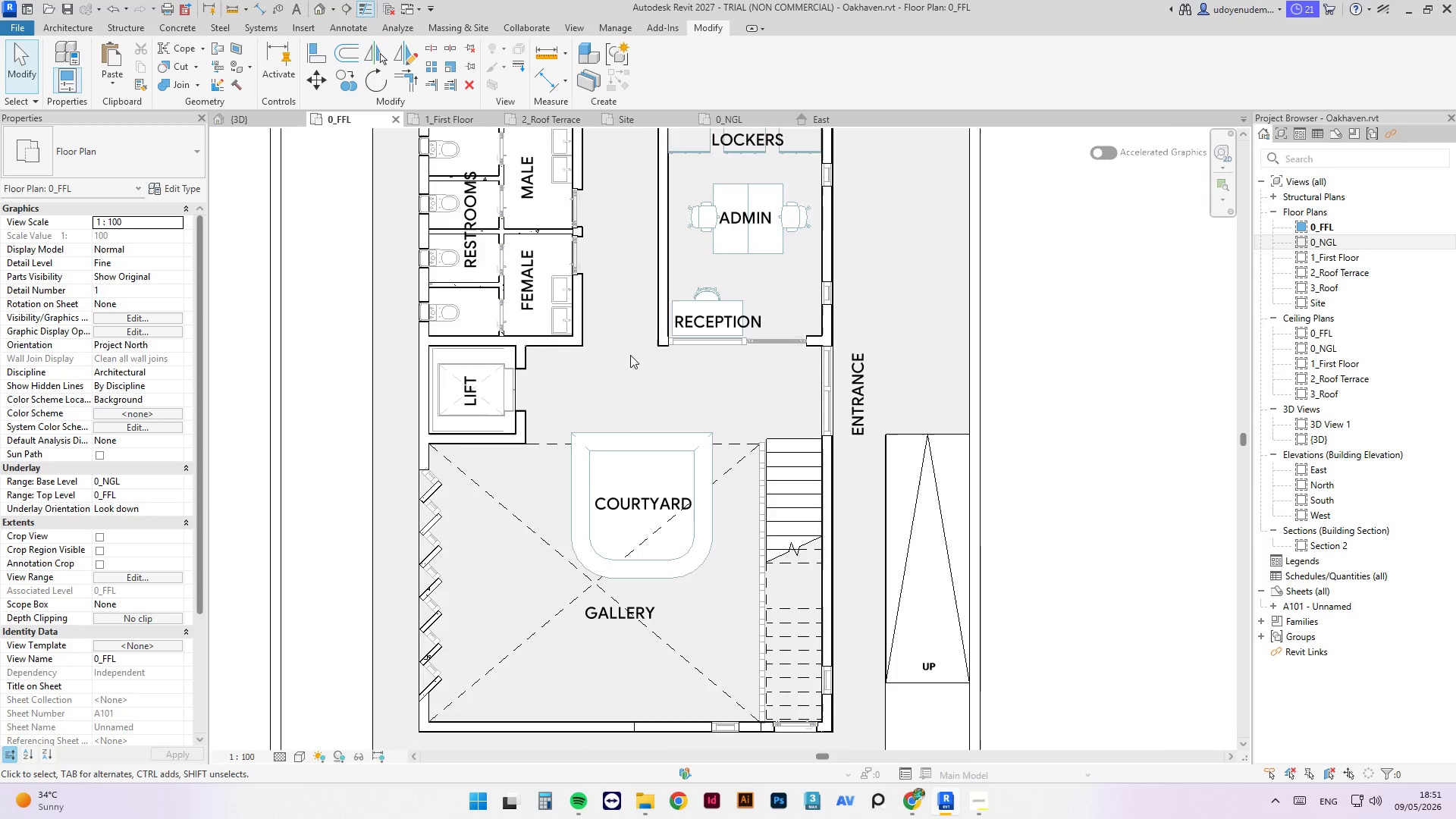 
scroll: coordinate [628, 358], scroll_direction: up, amount: 4.0
 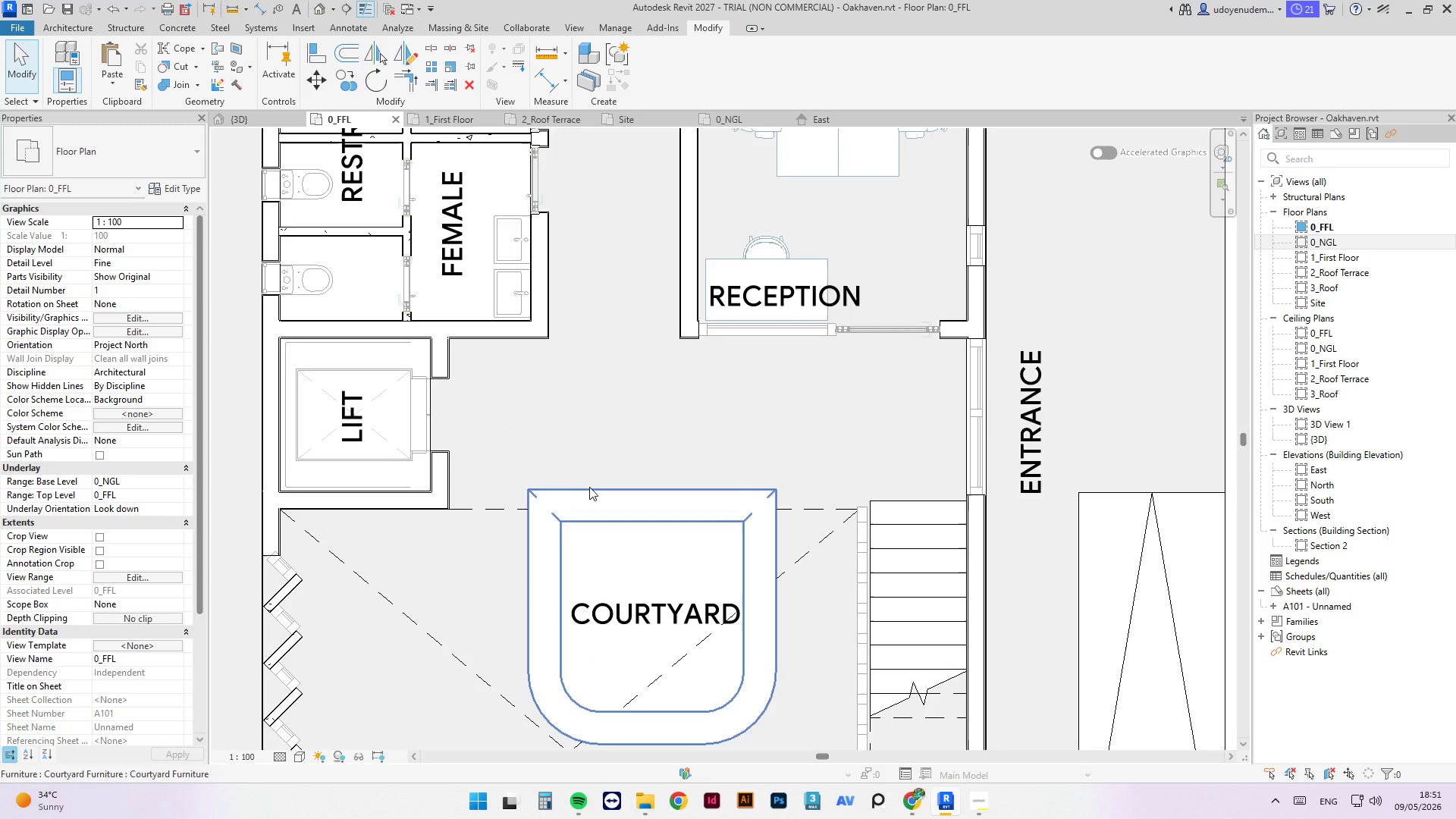 
left_click([589, 487])
 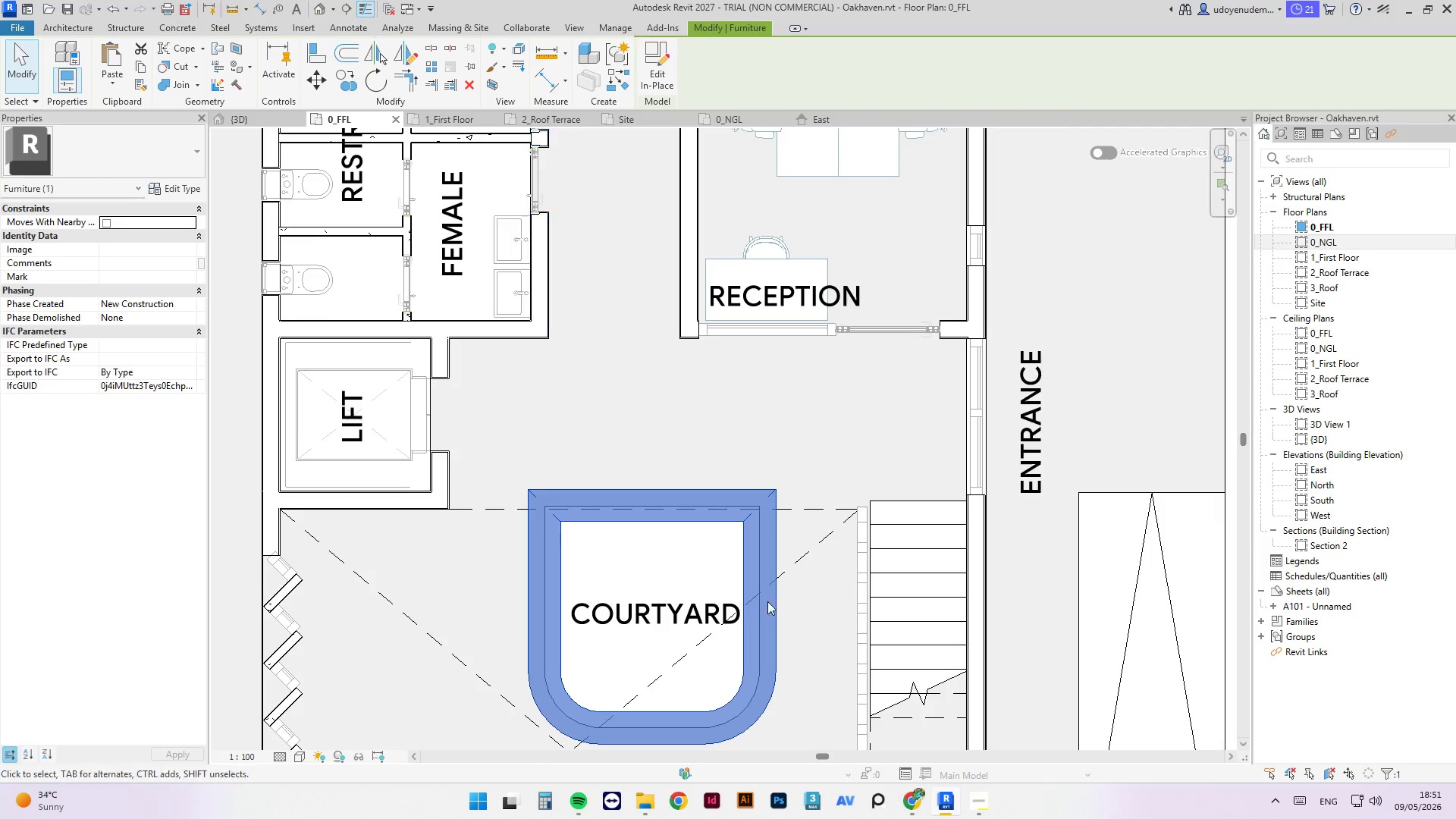 
wait(10.08)
 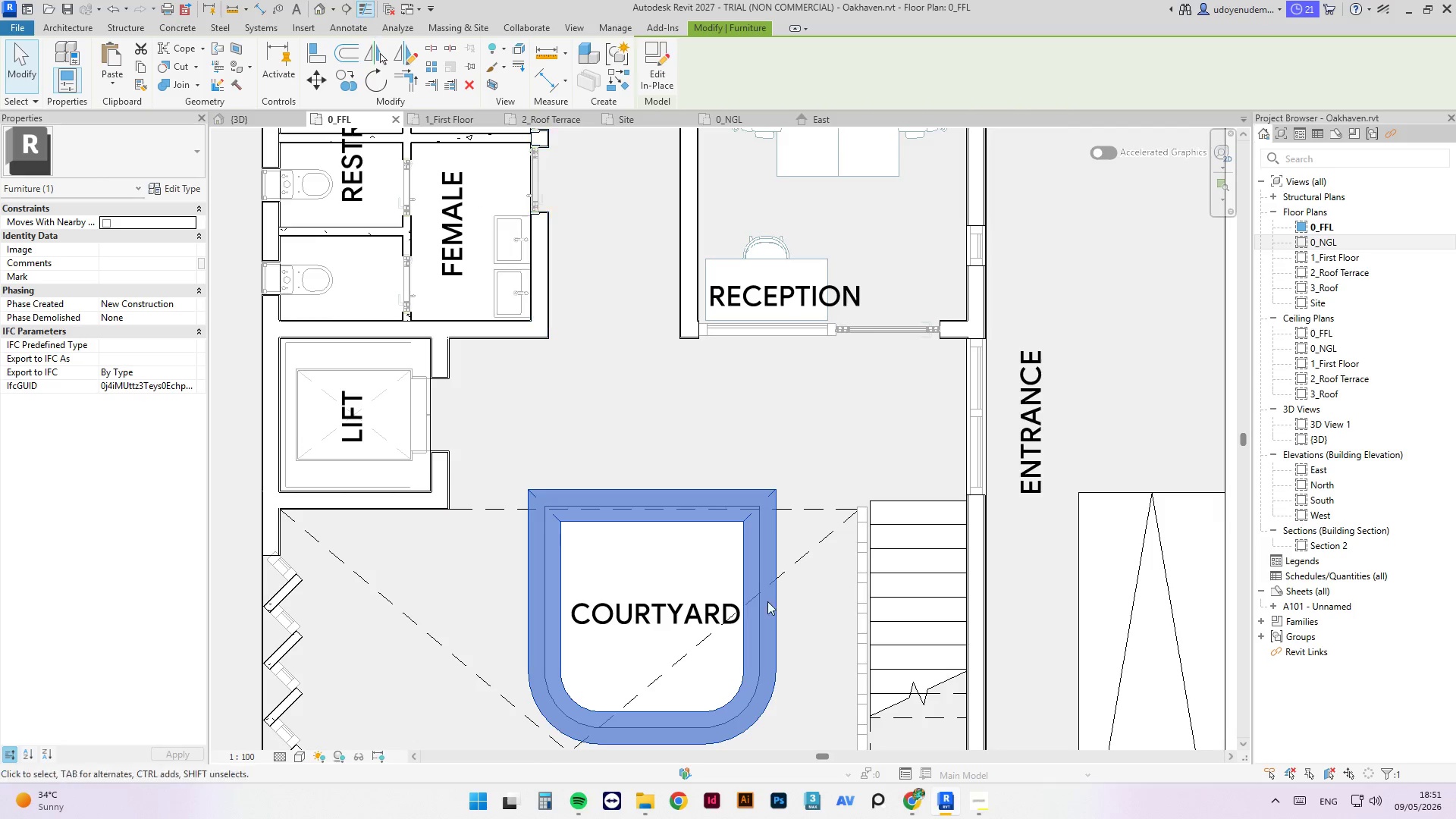 
left_click([262, 123])
 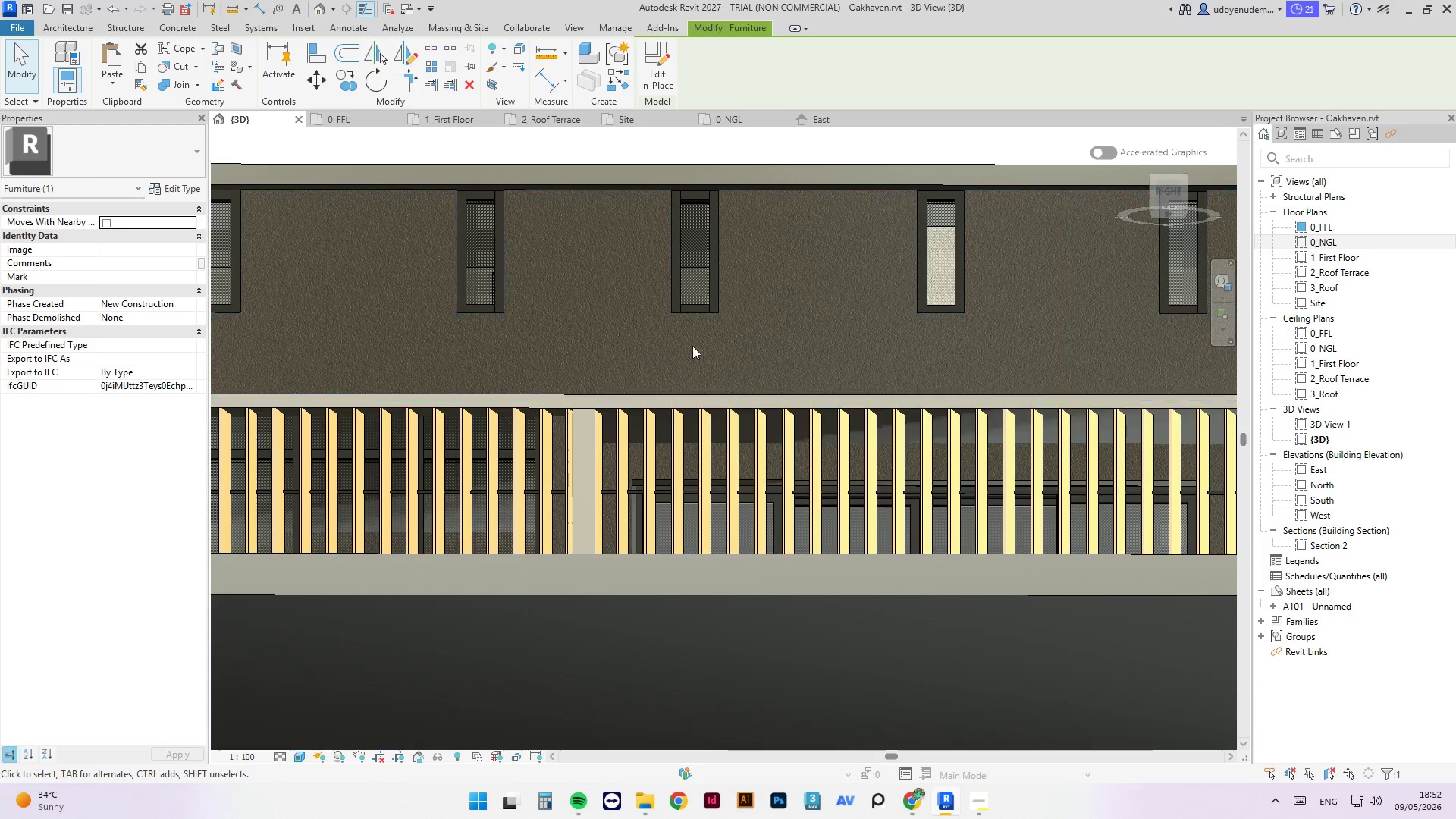 
hold_key(key=ShiftLeft, duration=1.77)
 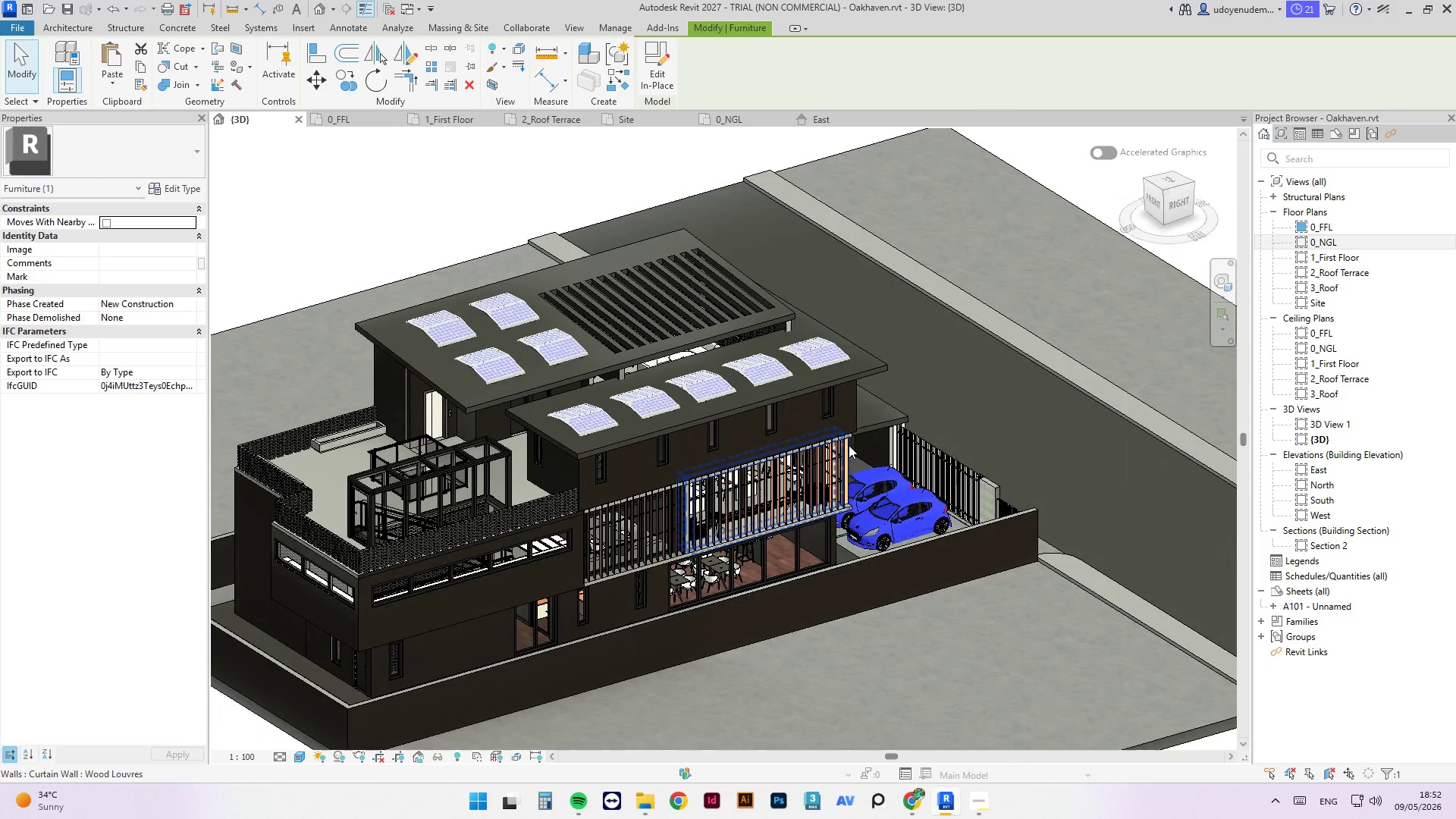 
scroll: coordinate [736, 530], scroll_direction: down, amount: 9.0
 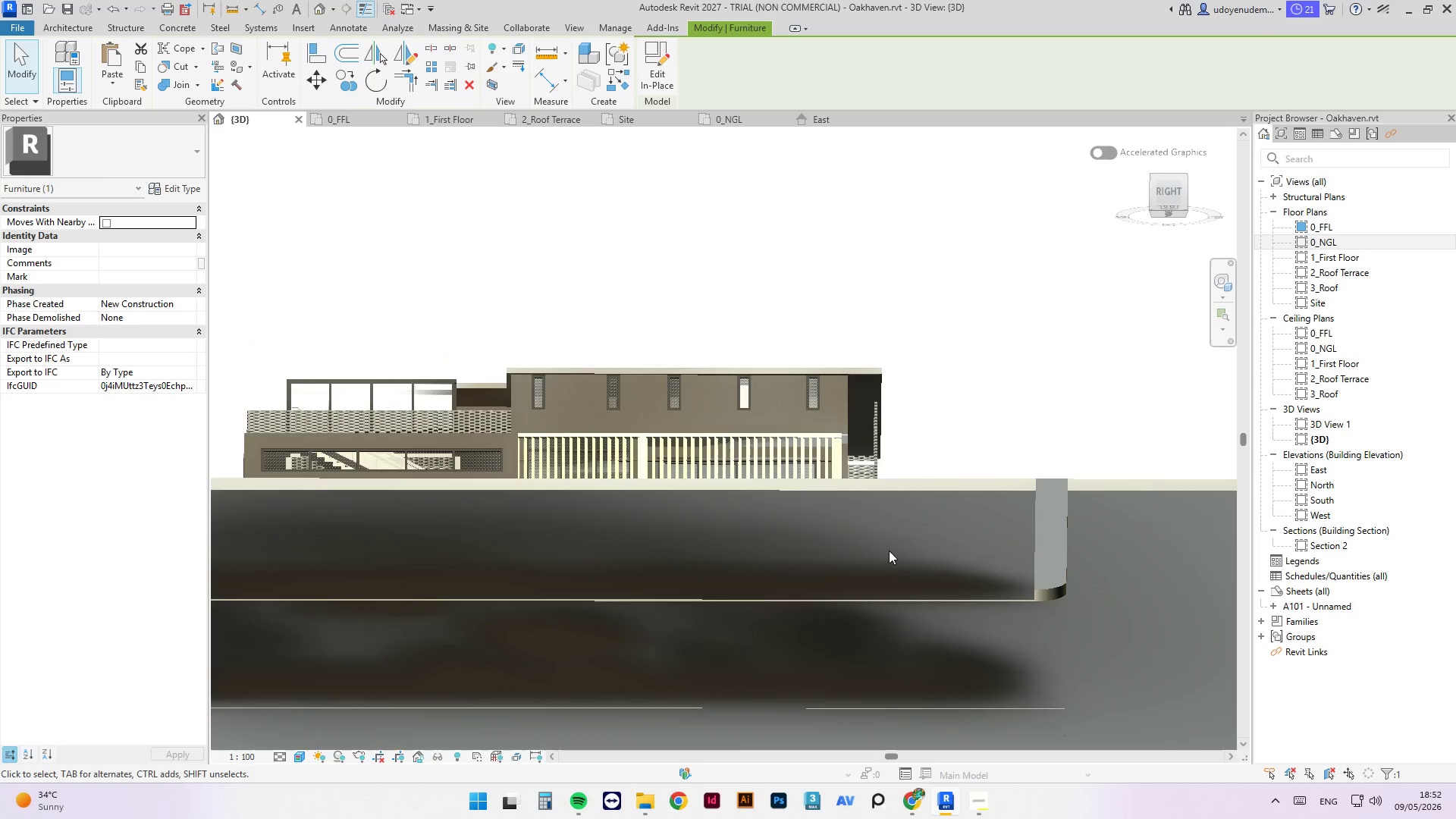 
key(Control+S)
 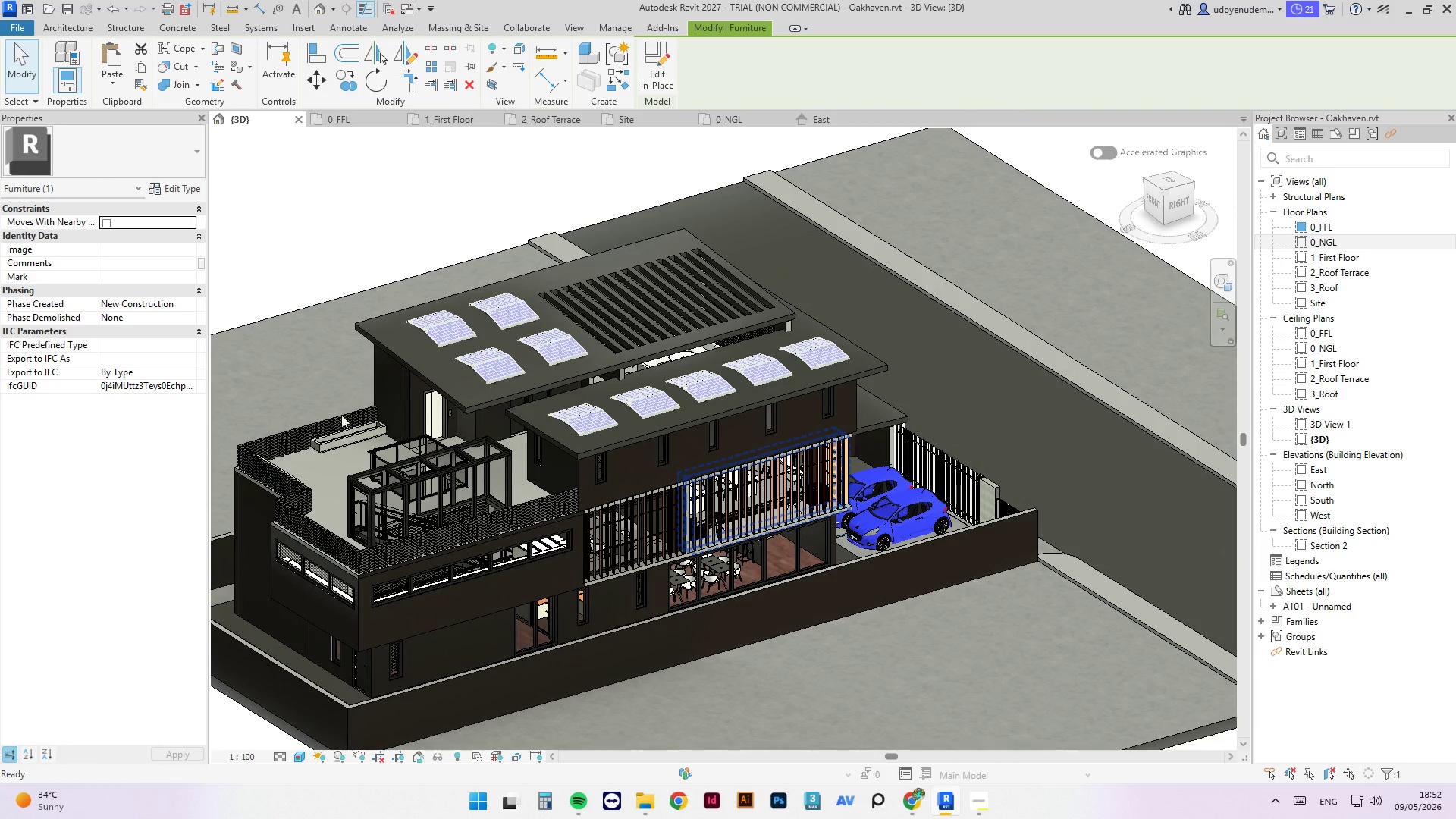 
scroll: coordinate [369, 438], scroll_direction: up, amount: 3.0
 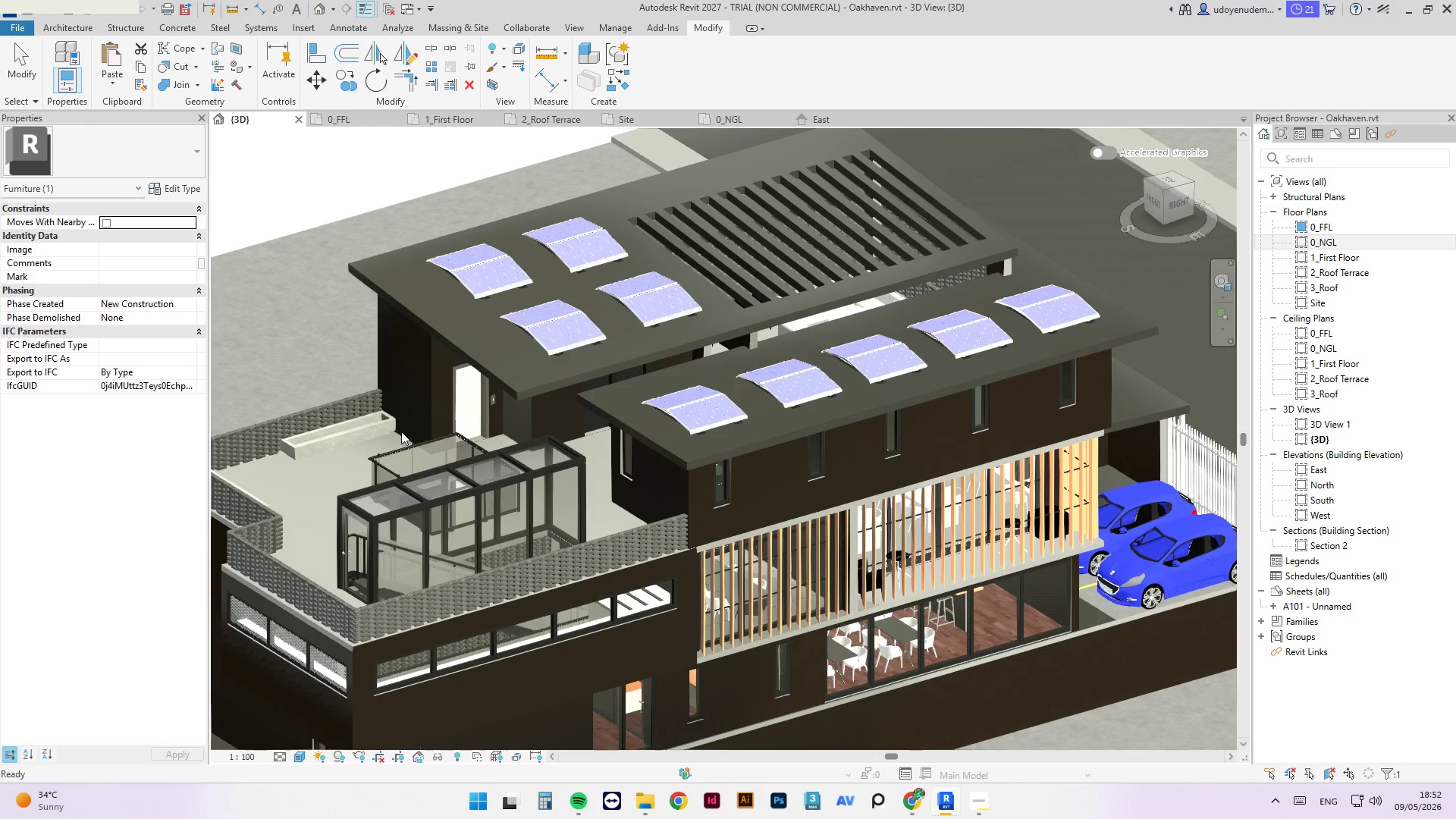 
scroll: coordinate [408, 472], scroll_direction: down, amount: 2.0
 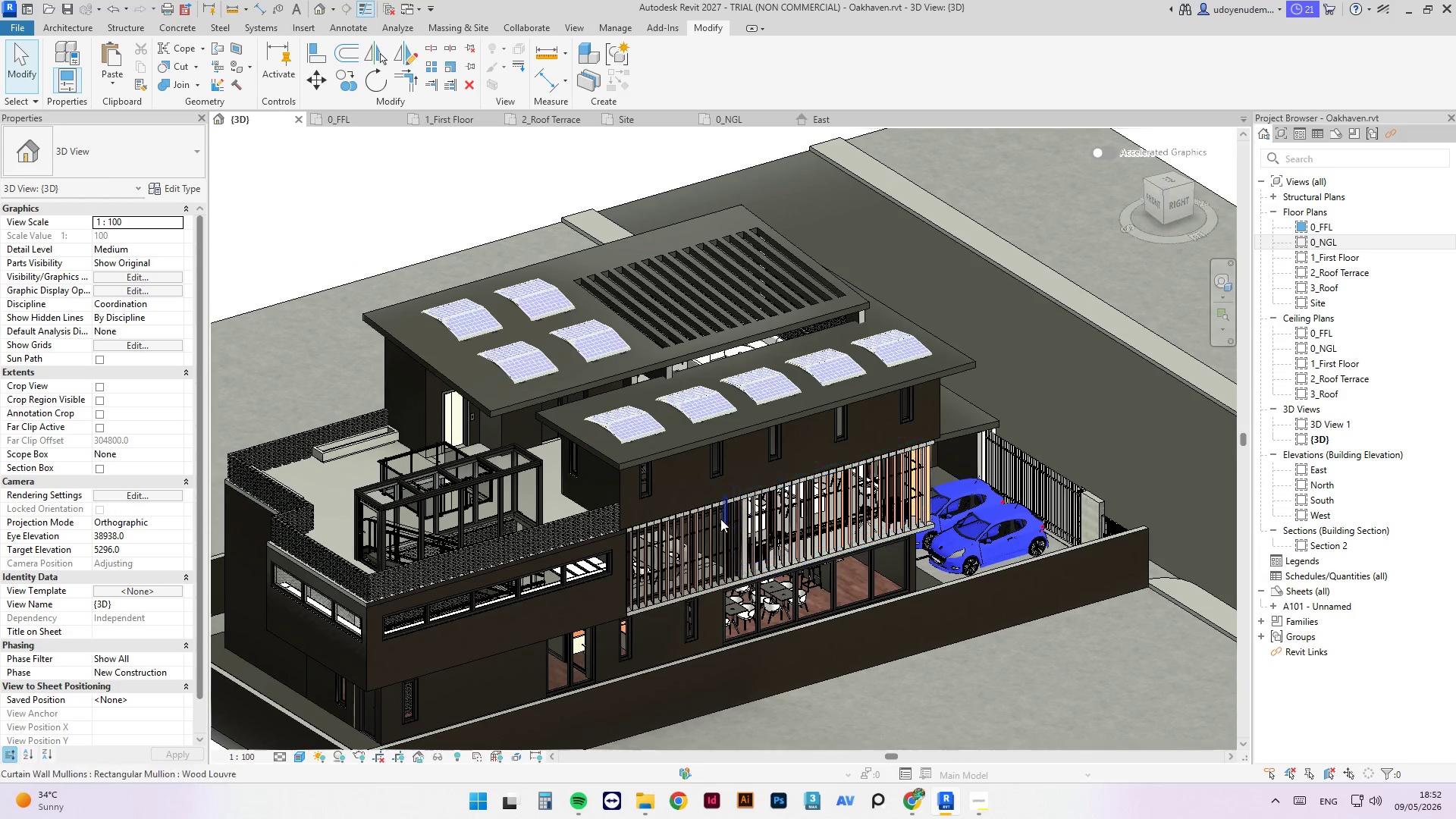 
hold_key(key=ShiftLeft, duration=4.7)
 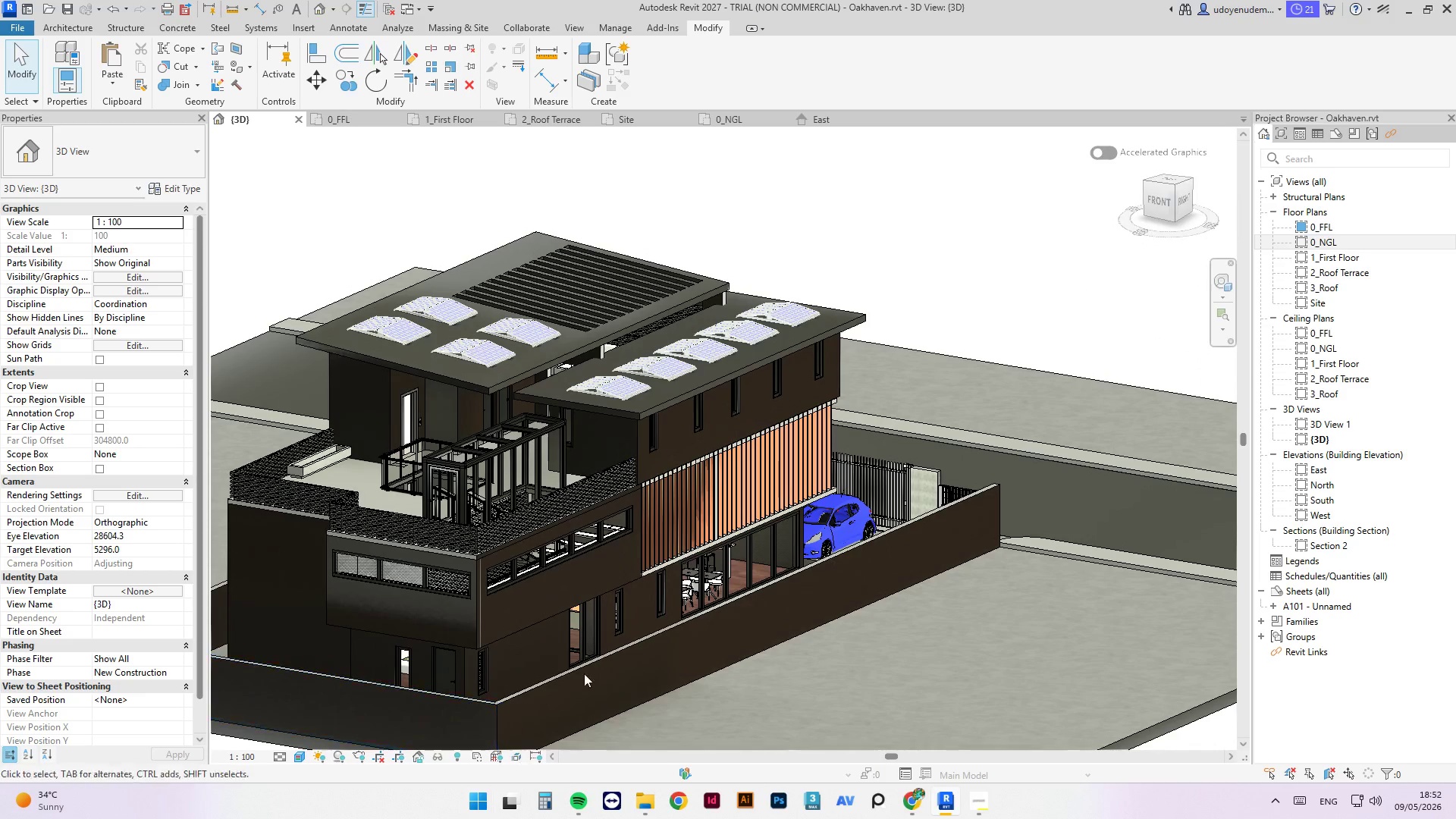 
scroll: coordinate [411, 362], scroll_direction: up, amount: 2.0
 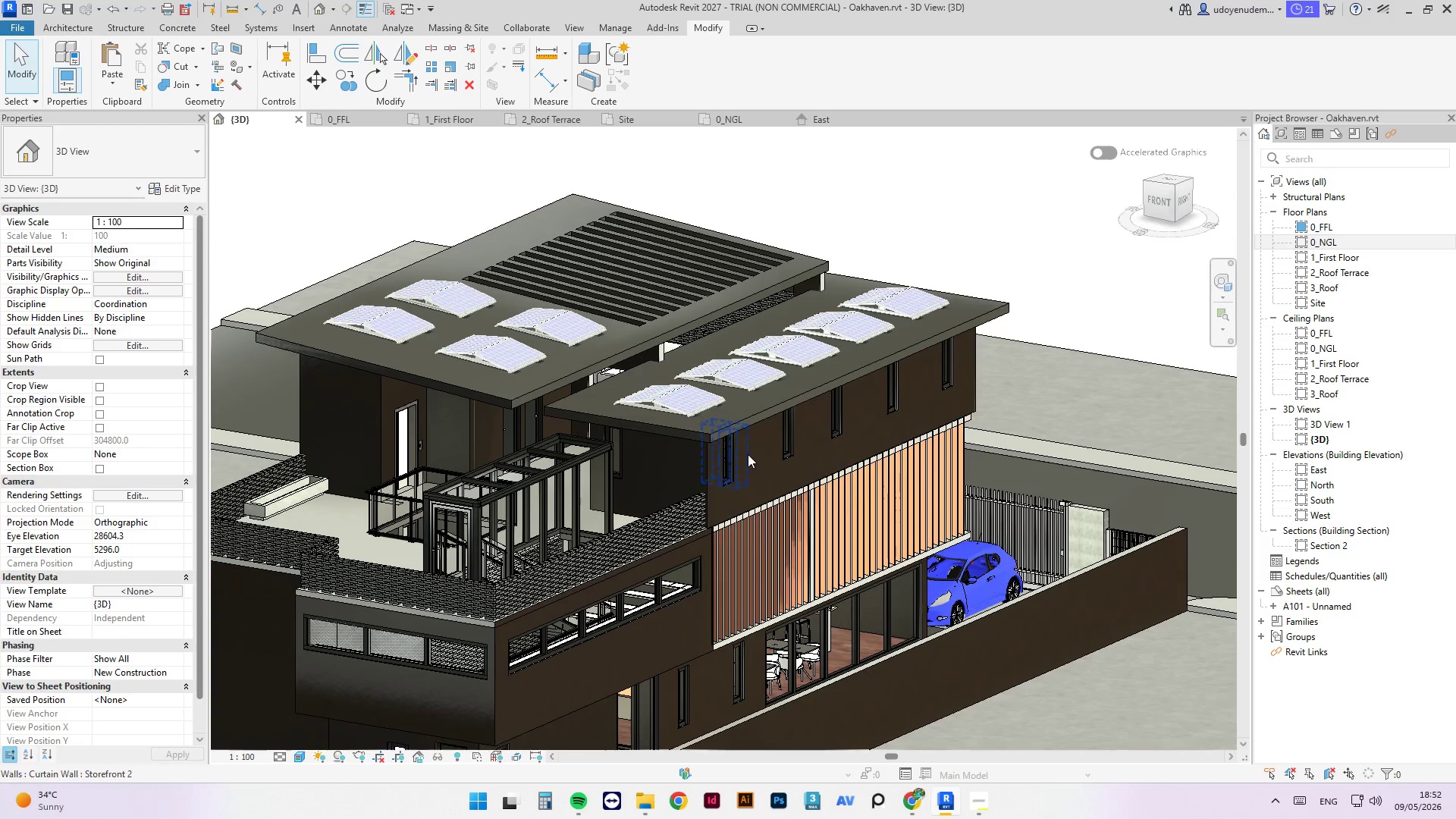 
scroll: coordinate [537, 494], scroll_direction: down, amount: 2.0
 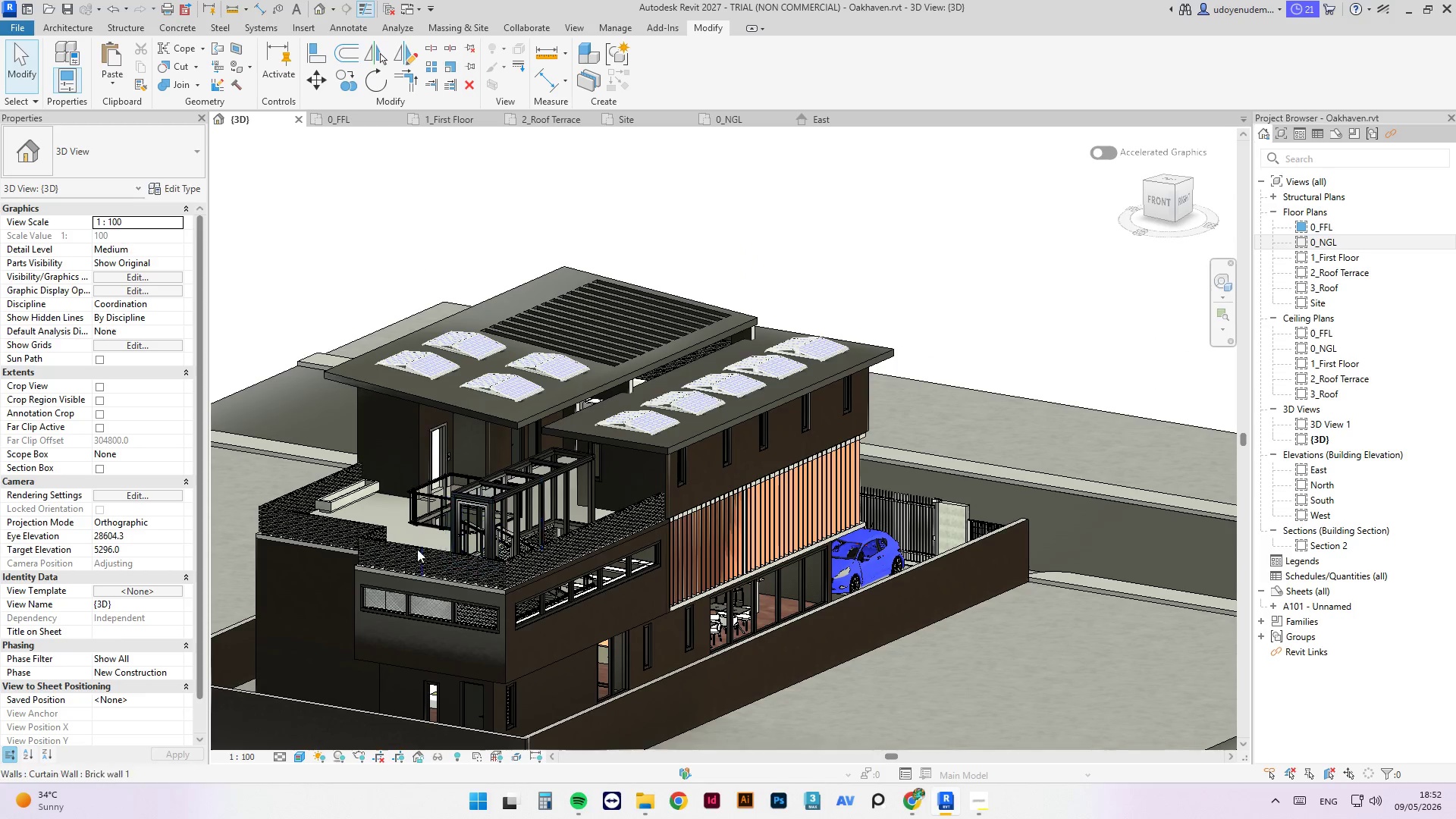 
scroll: coordinate [444, 480], scroll_direction: up, amount: 7.0
 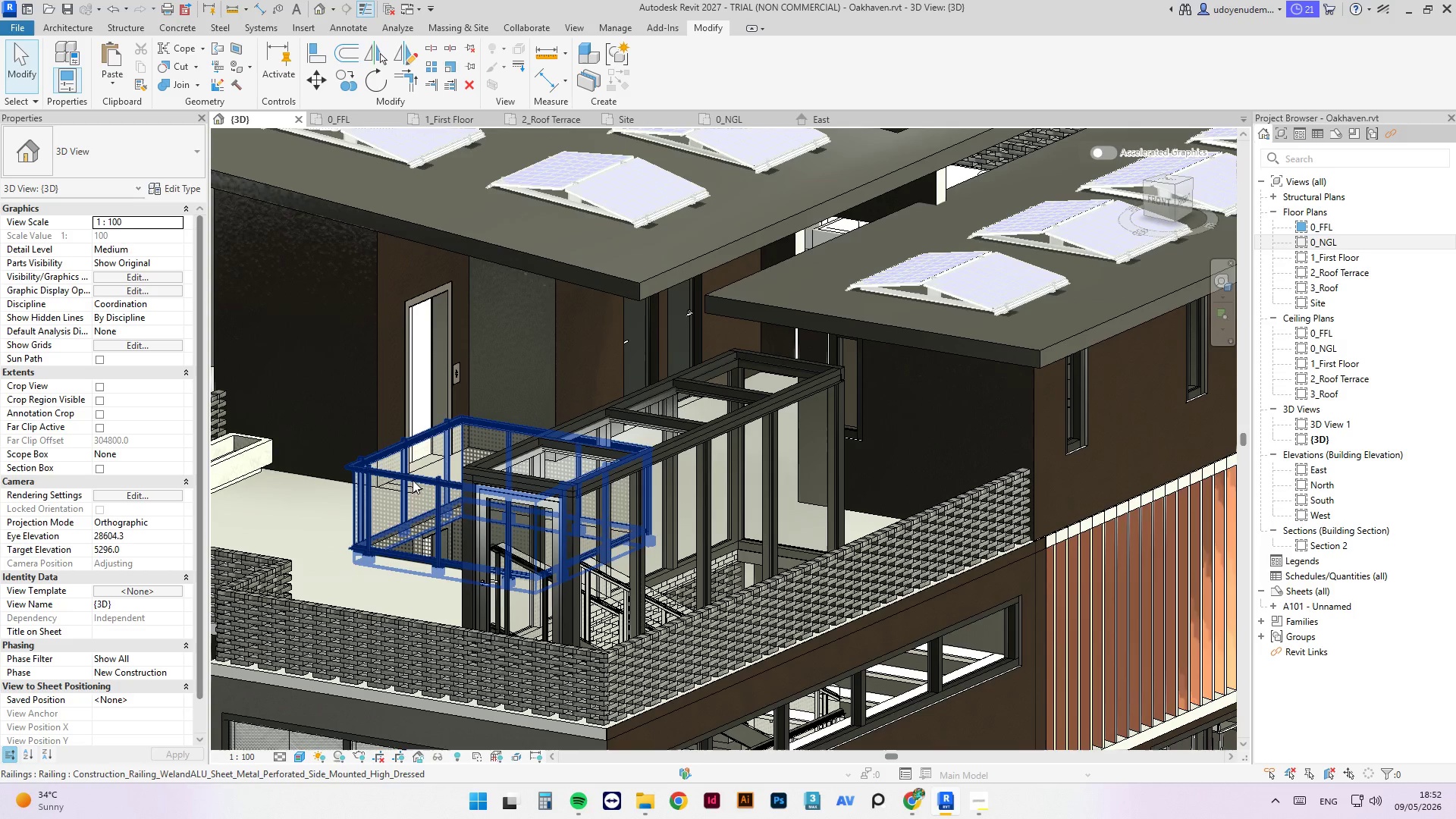 
left_click([413, 480])
 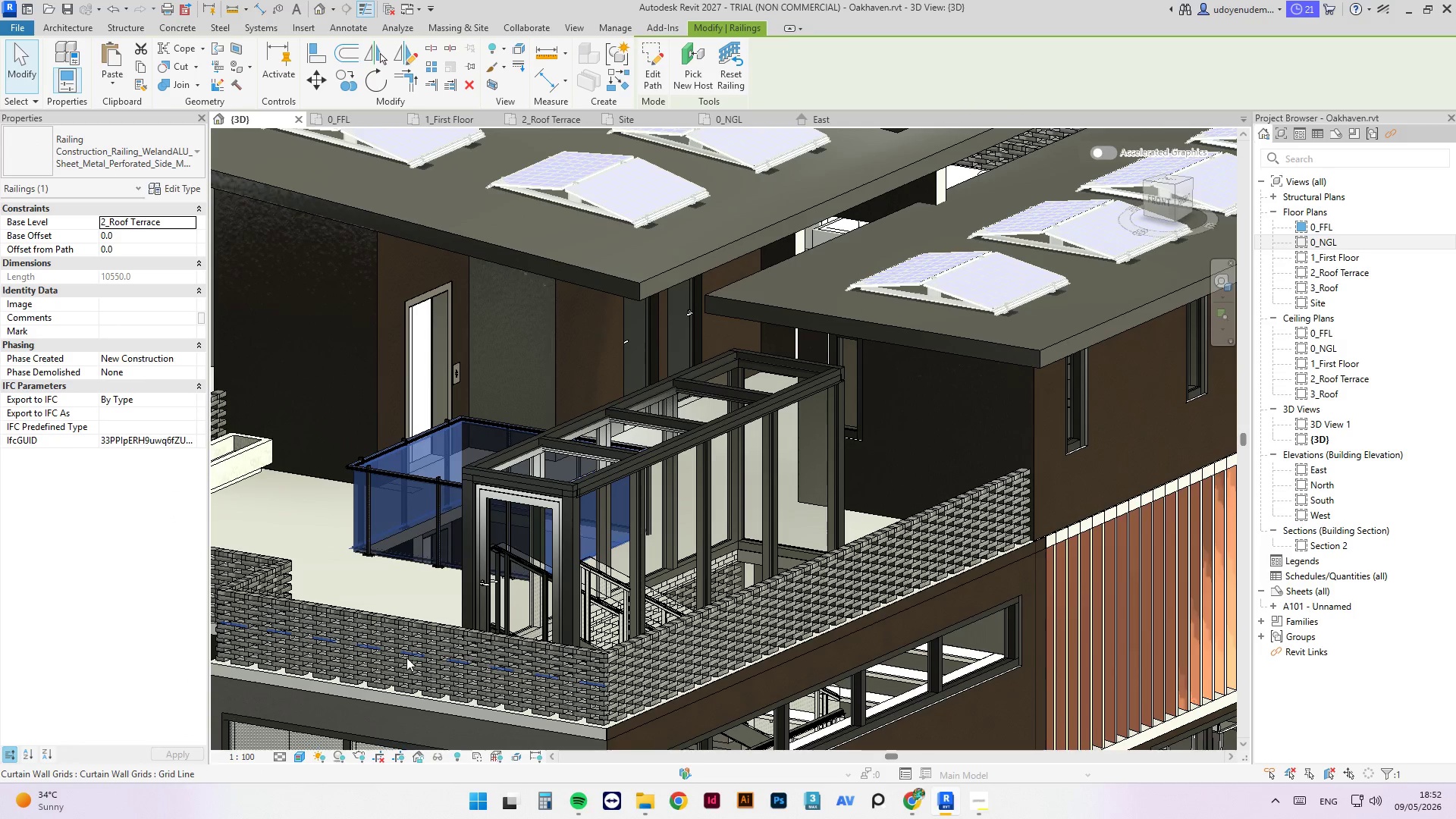 
key(Escape)
 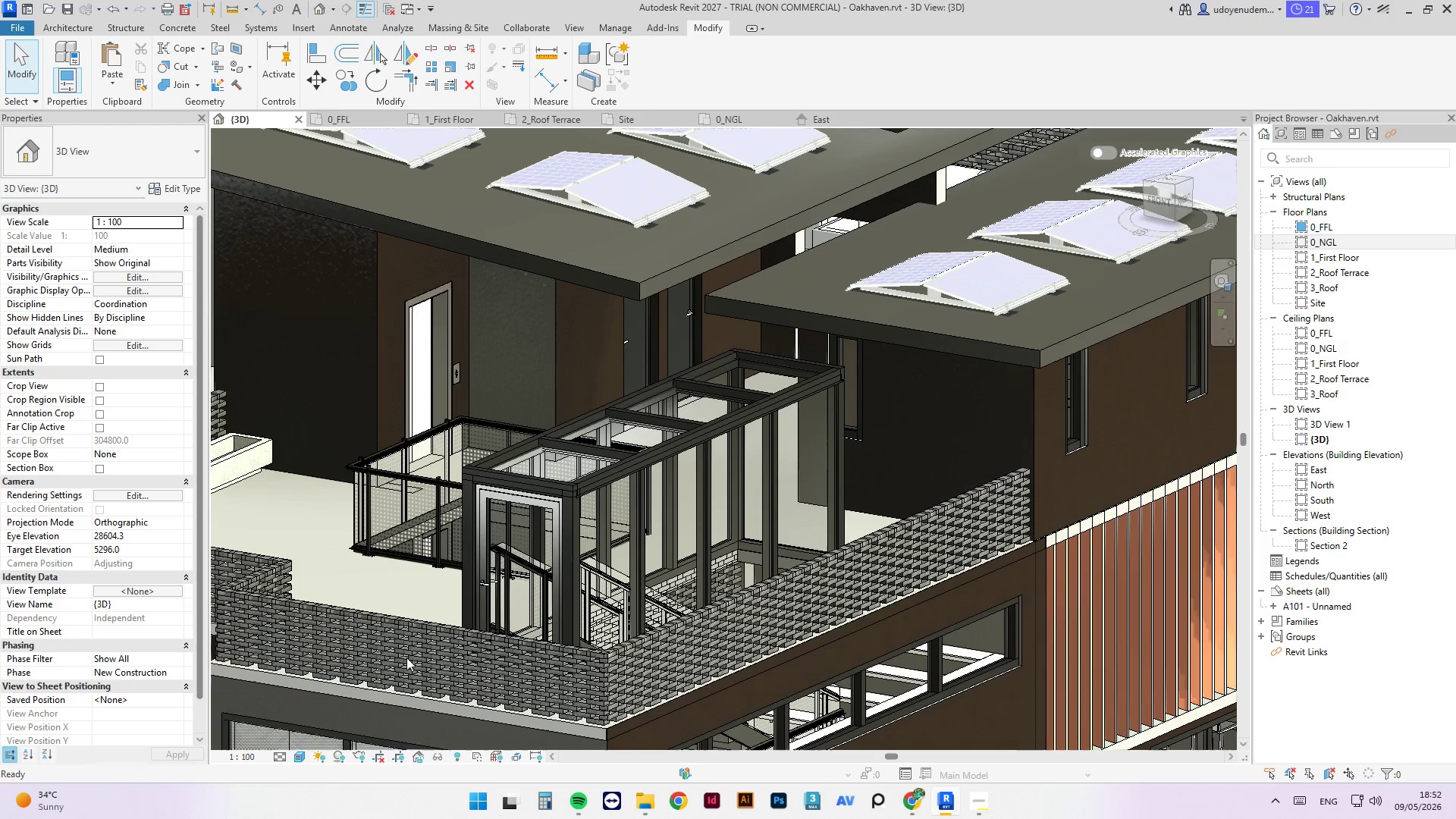 
key(Escape)
 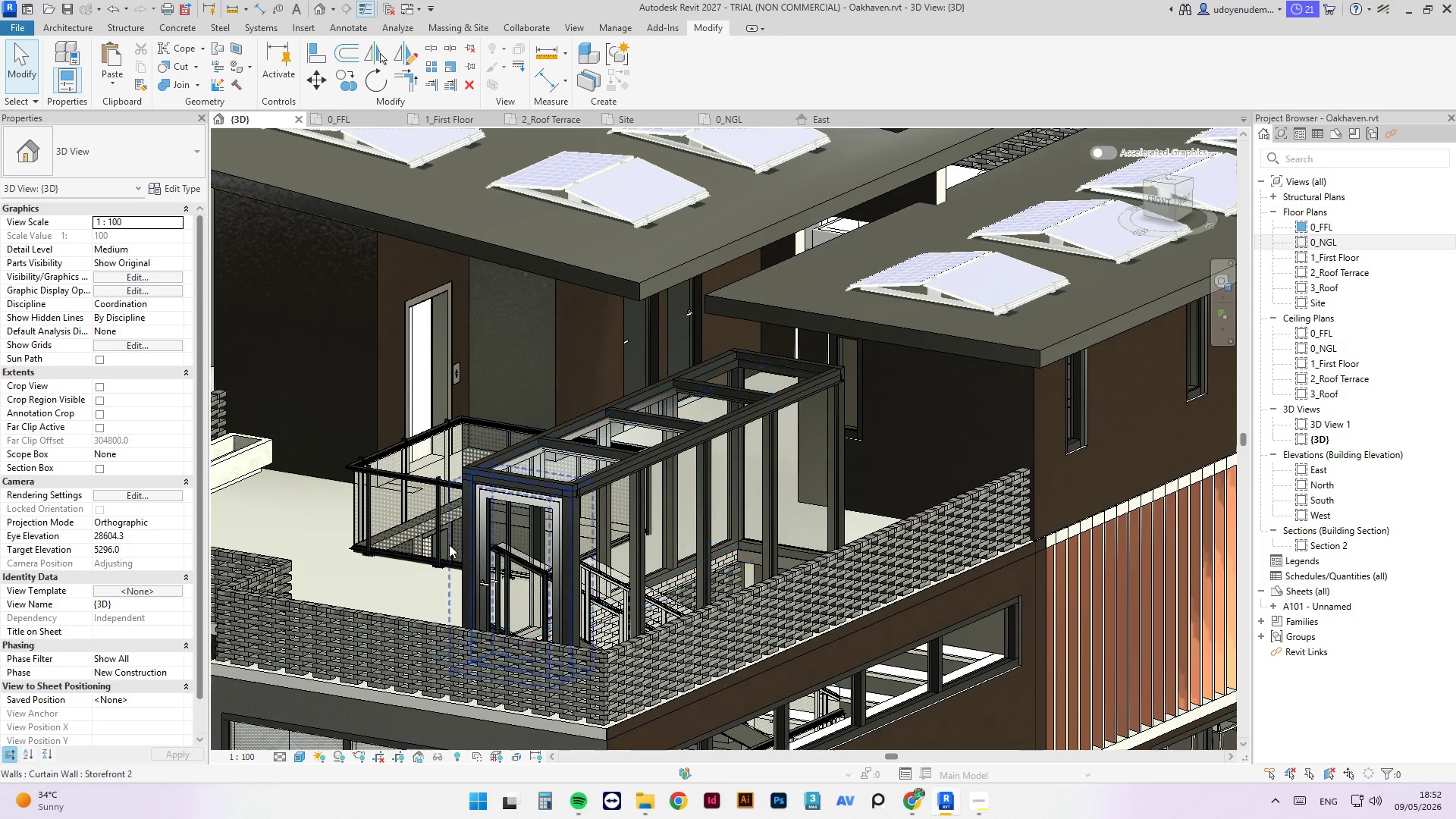 
scroll: coordinate [680, 539], scroll_direction: down, amount: 11.0
 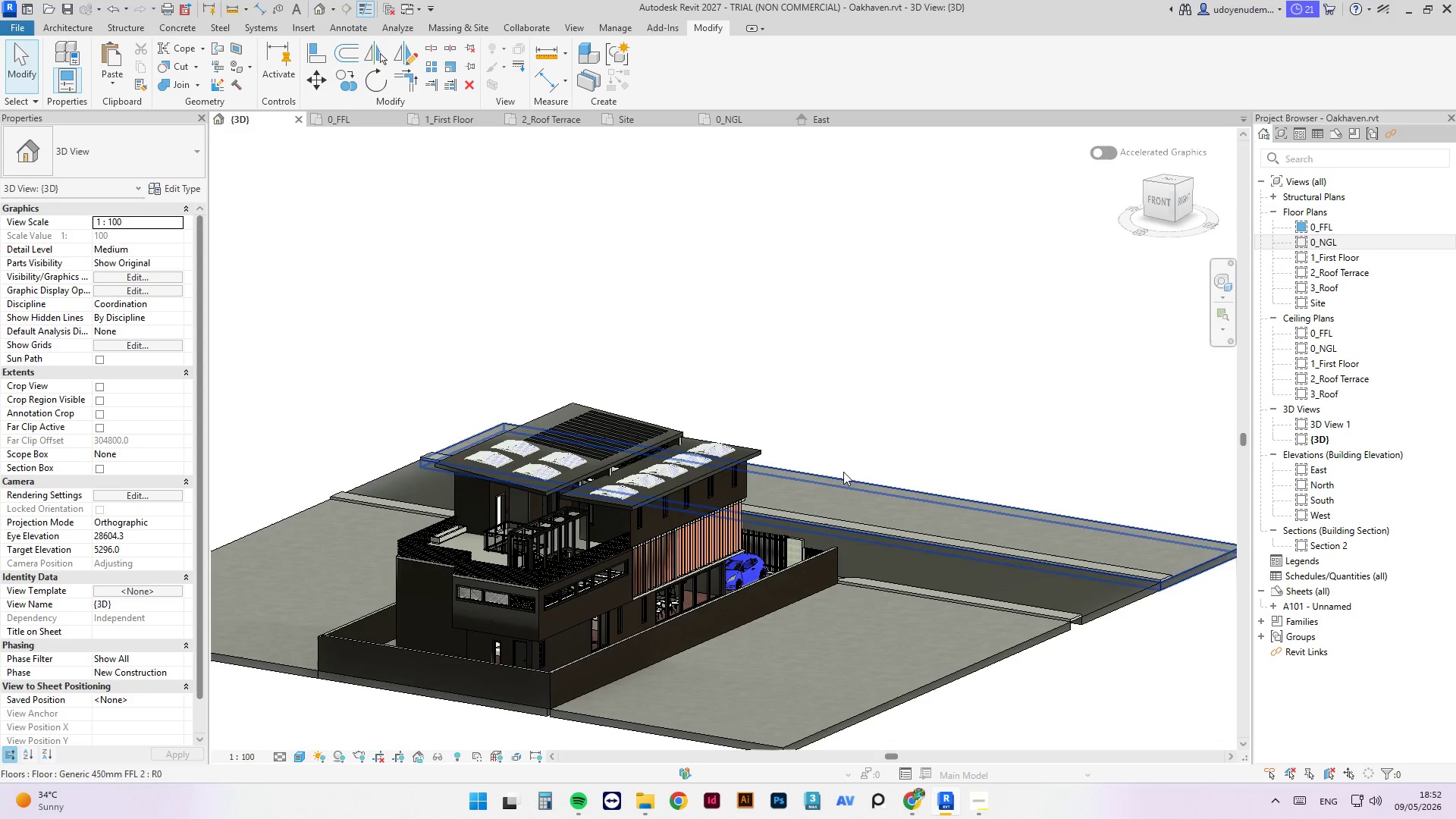 
hold_key(key=ShiftLeft, duration=0.97)
 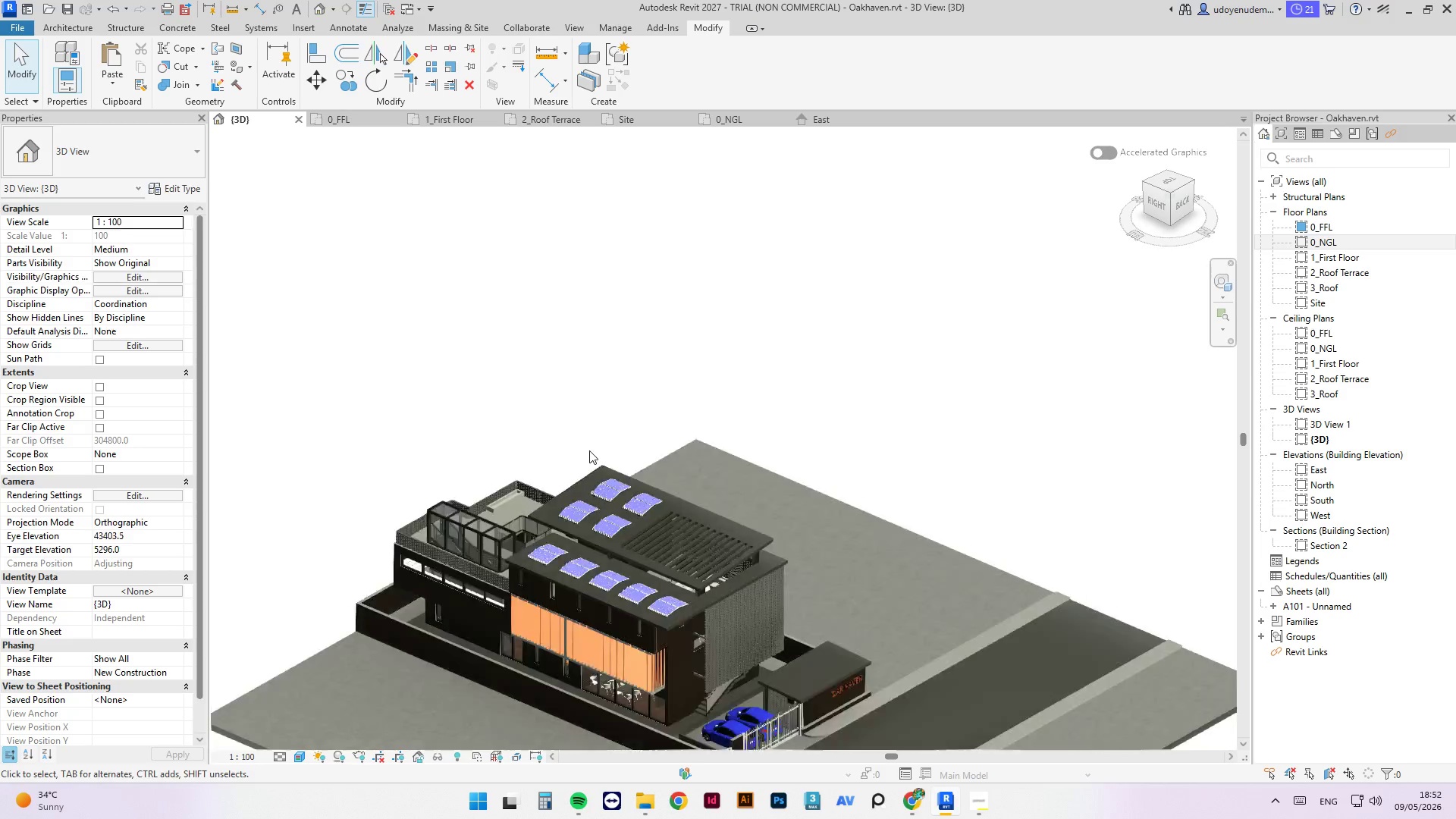 
scroll: coordinate [589, 450], scroll_direction: down, amount: 3.0
 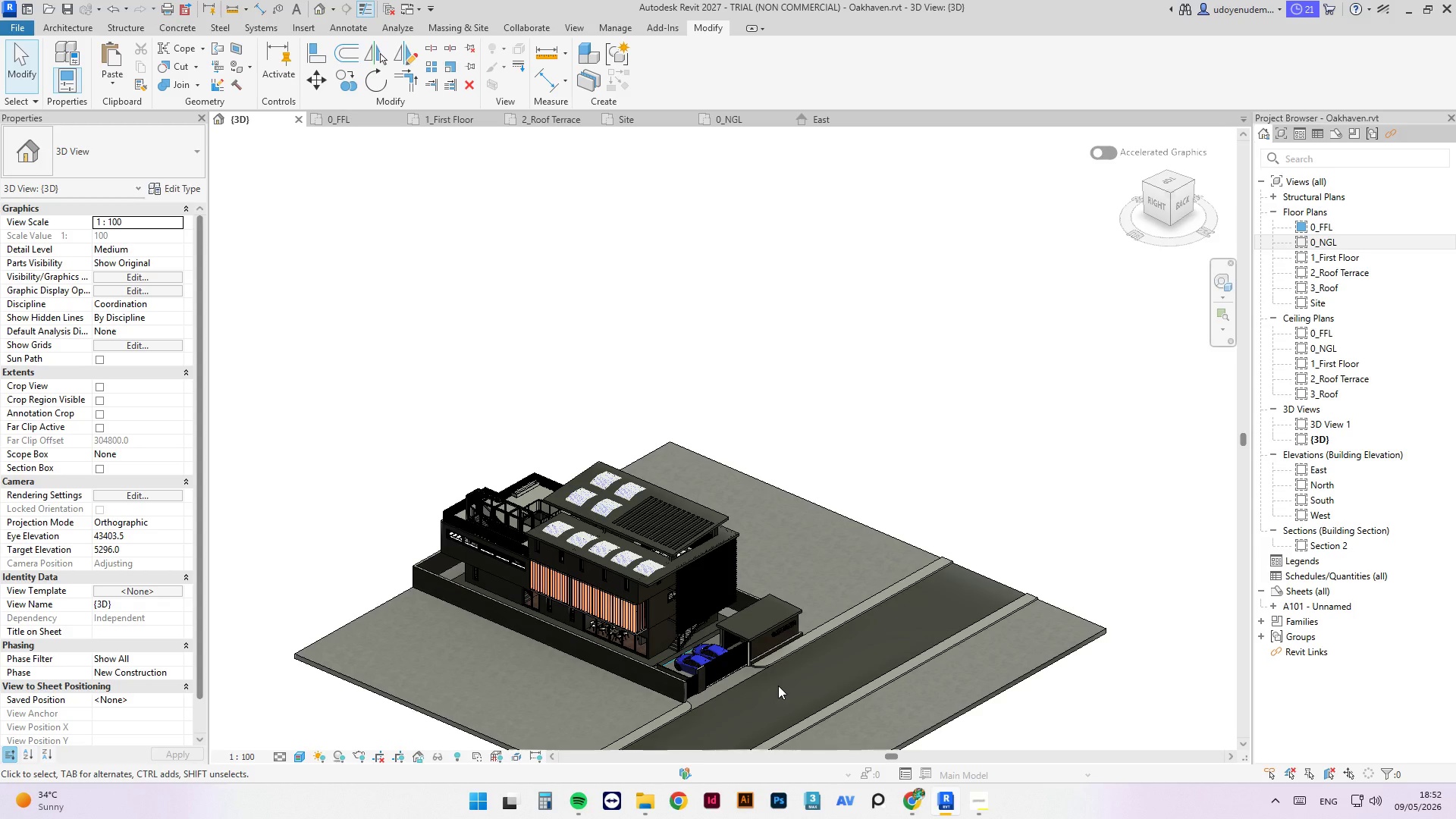 
wait(31.35)
 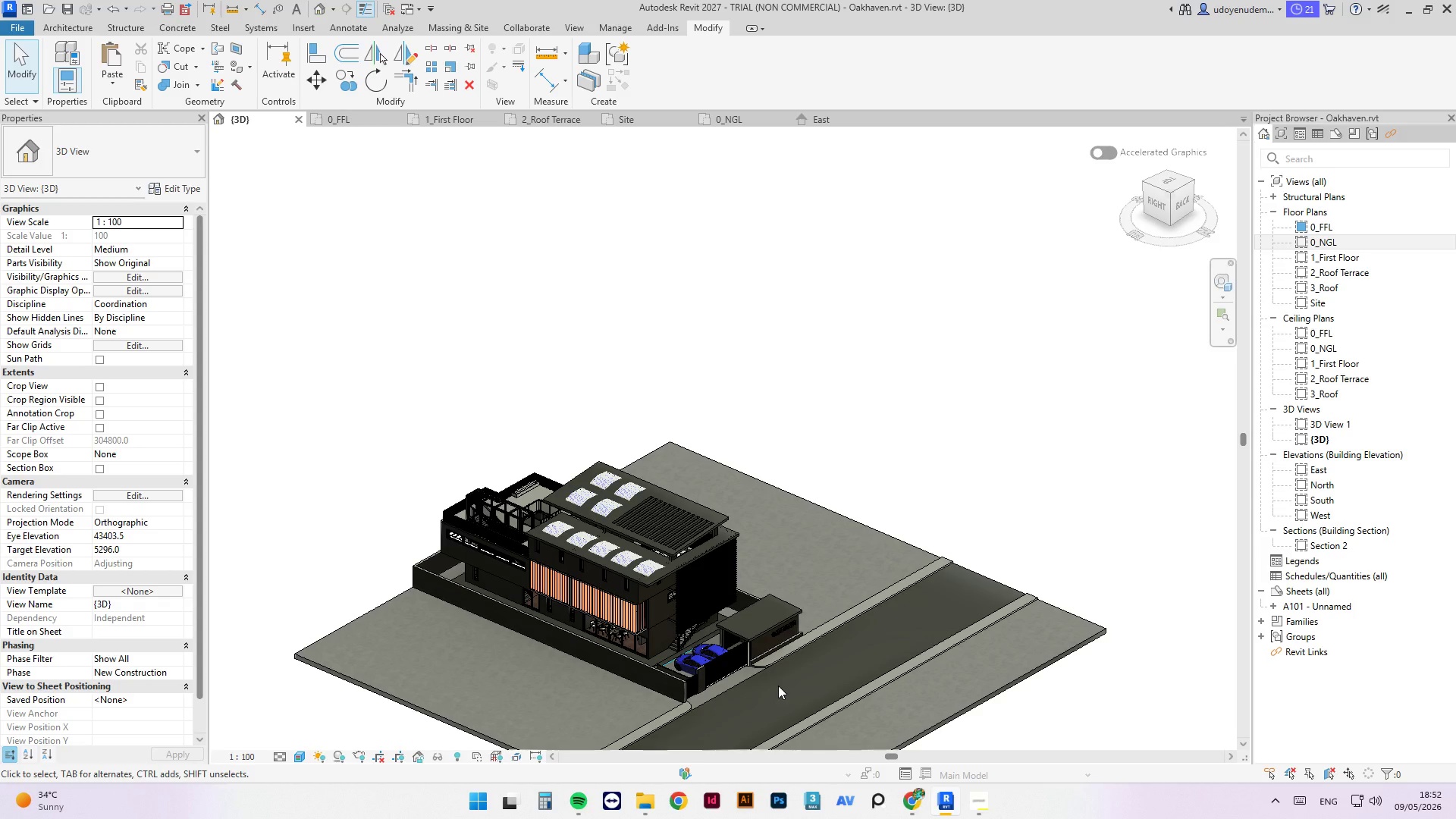 
scroll: coordinate [531, 420], scroll_direction: up, amount: 6.0
 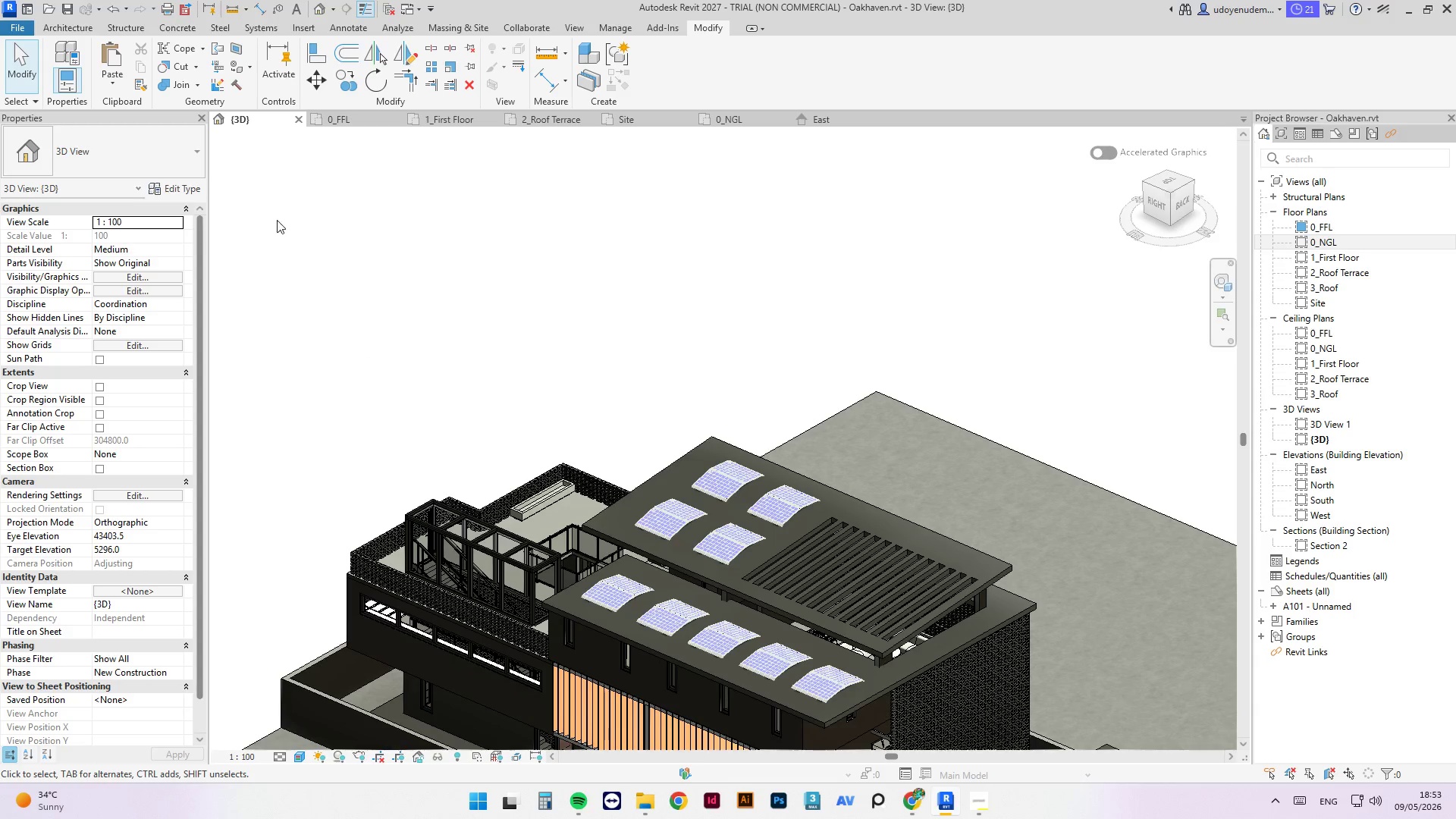 
left_click([560, 124])
 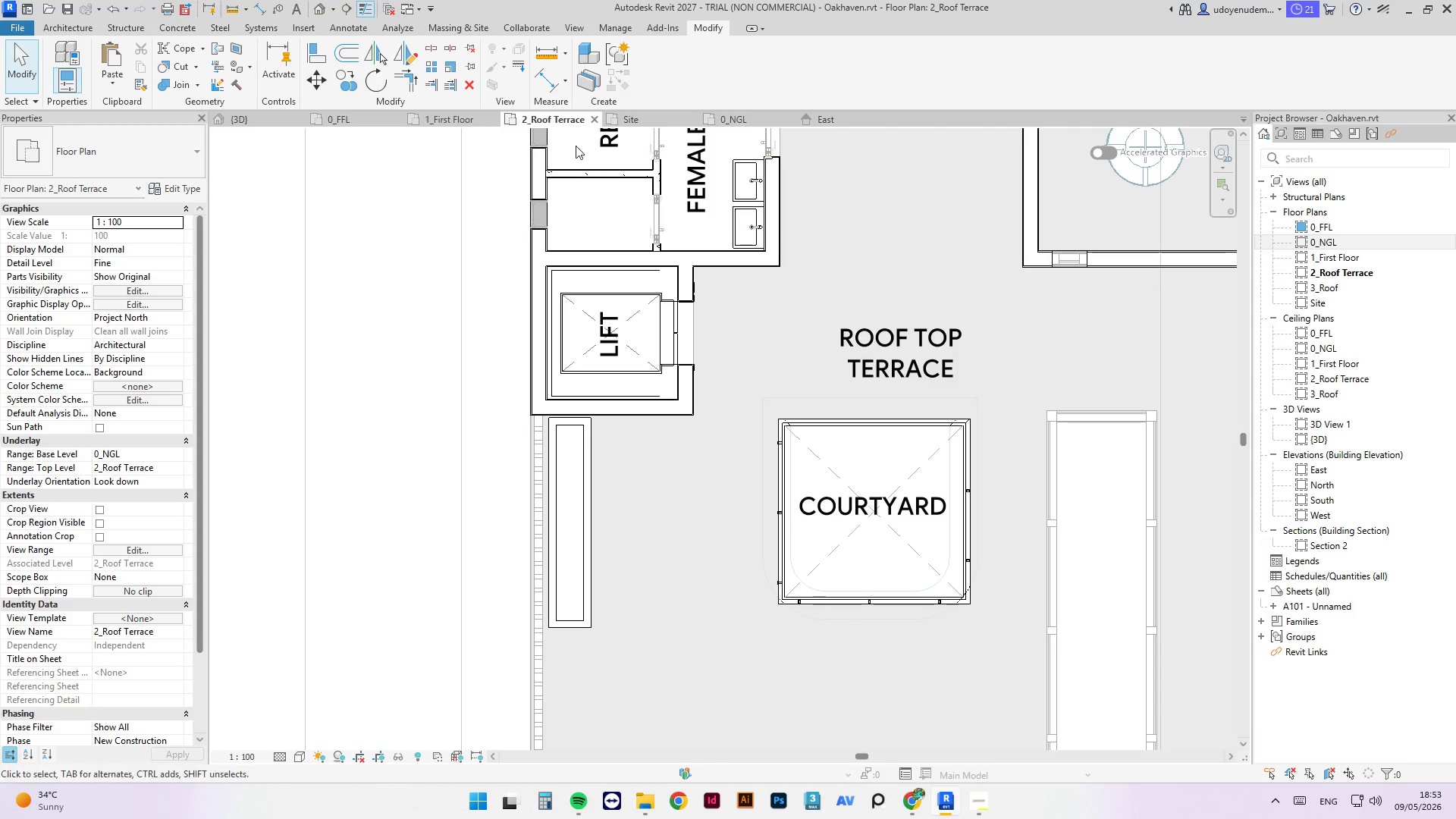 
scroll: coordinate [825, 437], scroll_direction: down, amount: 5.0
 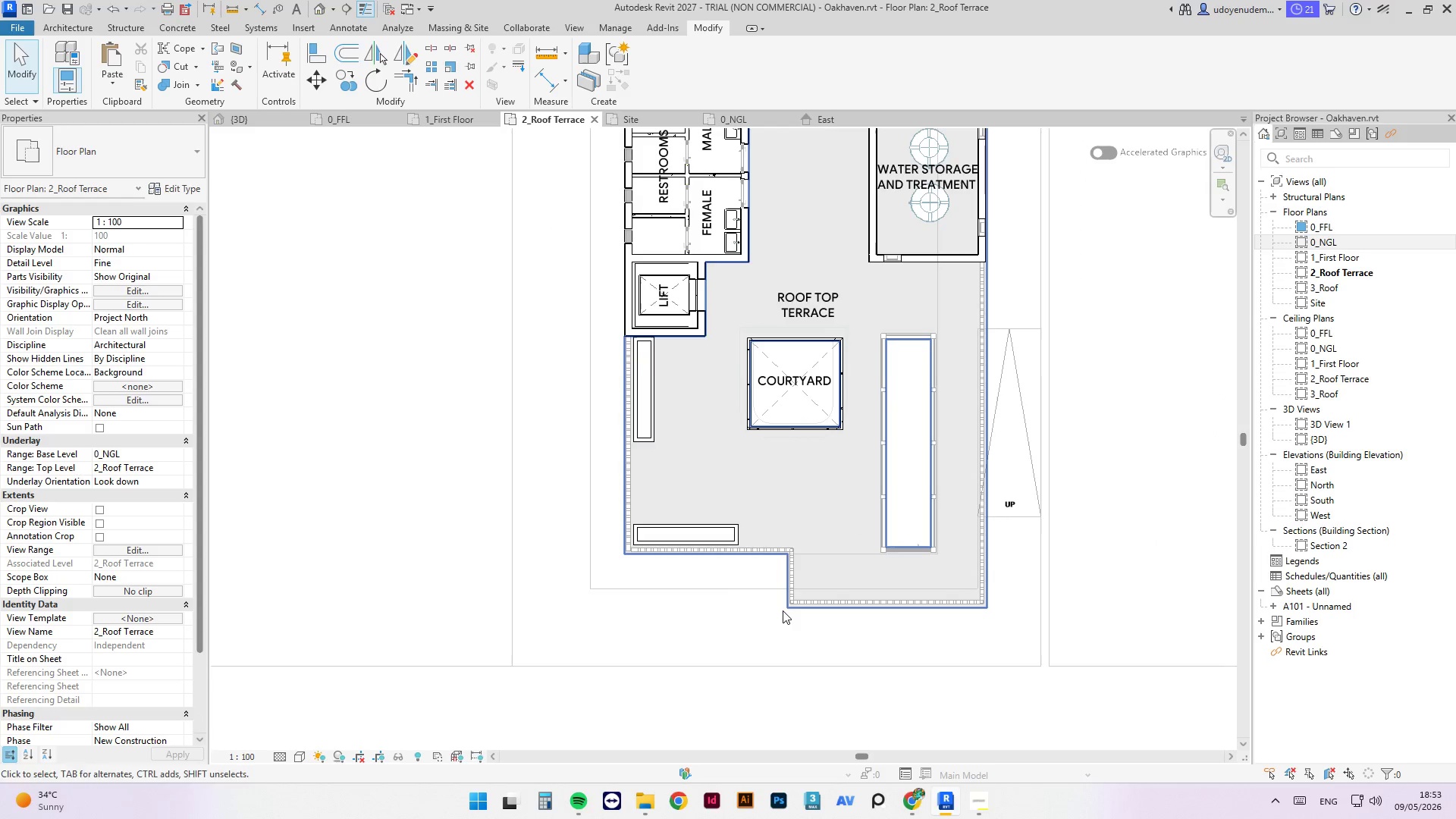 
scroll: coordinate [792, 607], scroll_direction: up, amount: 1.0
 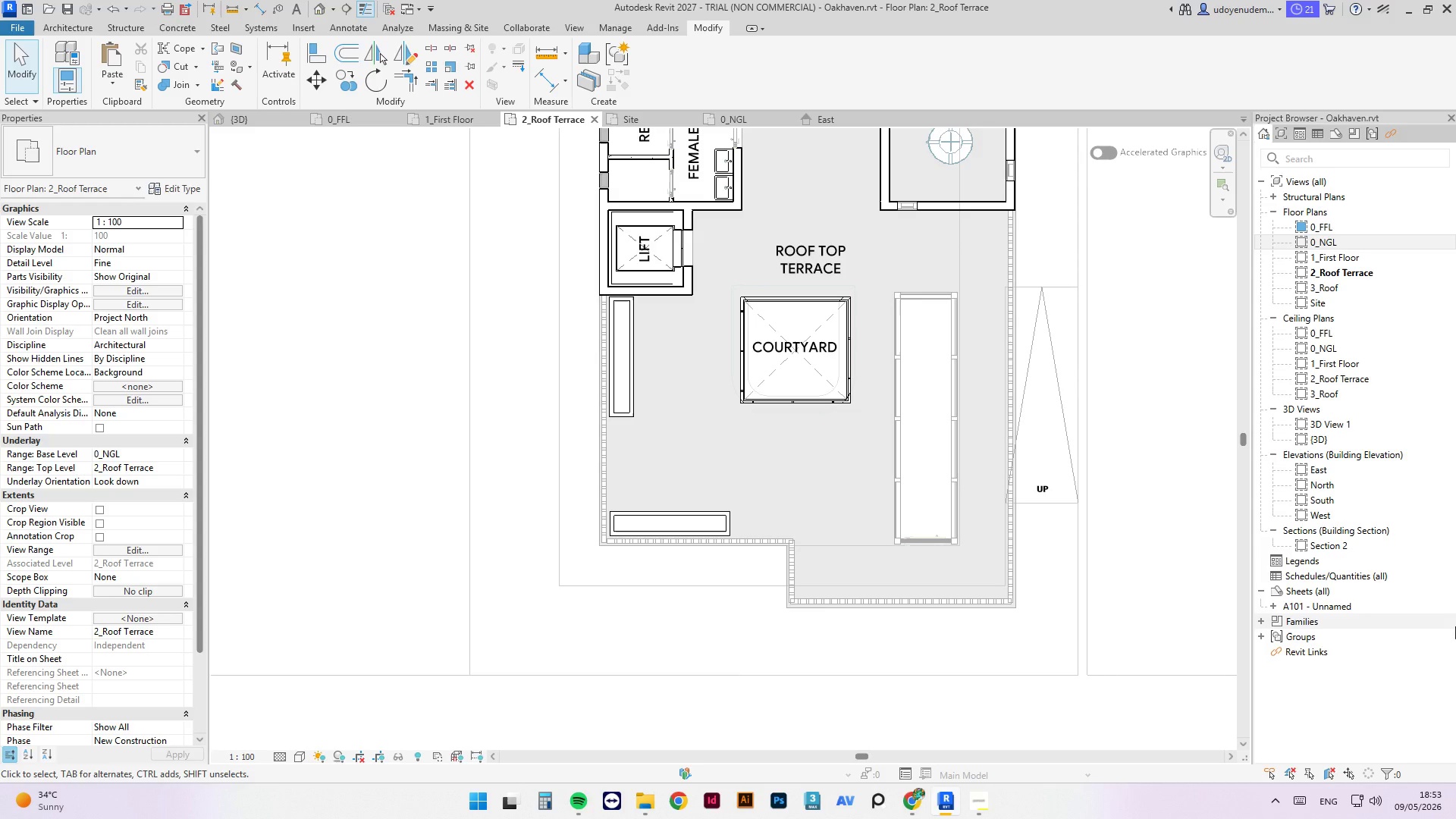 
scroll: coordinate [0, 718], scroll_direction: down, amount: 1.0
 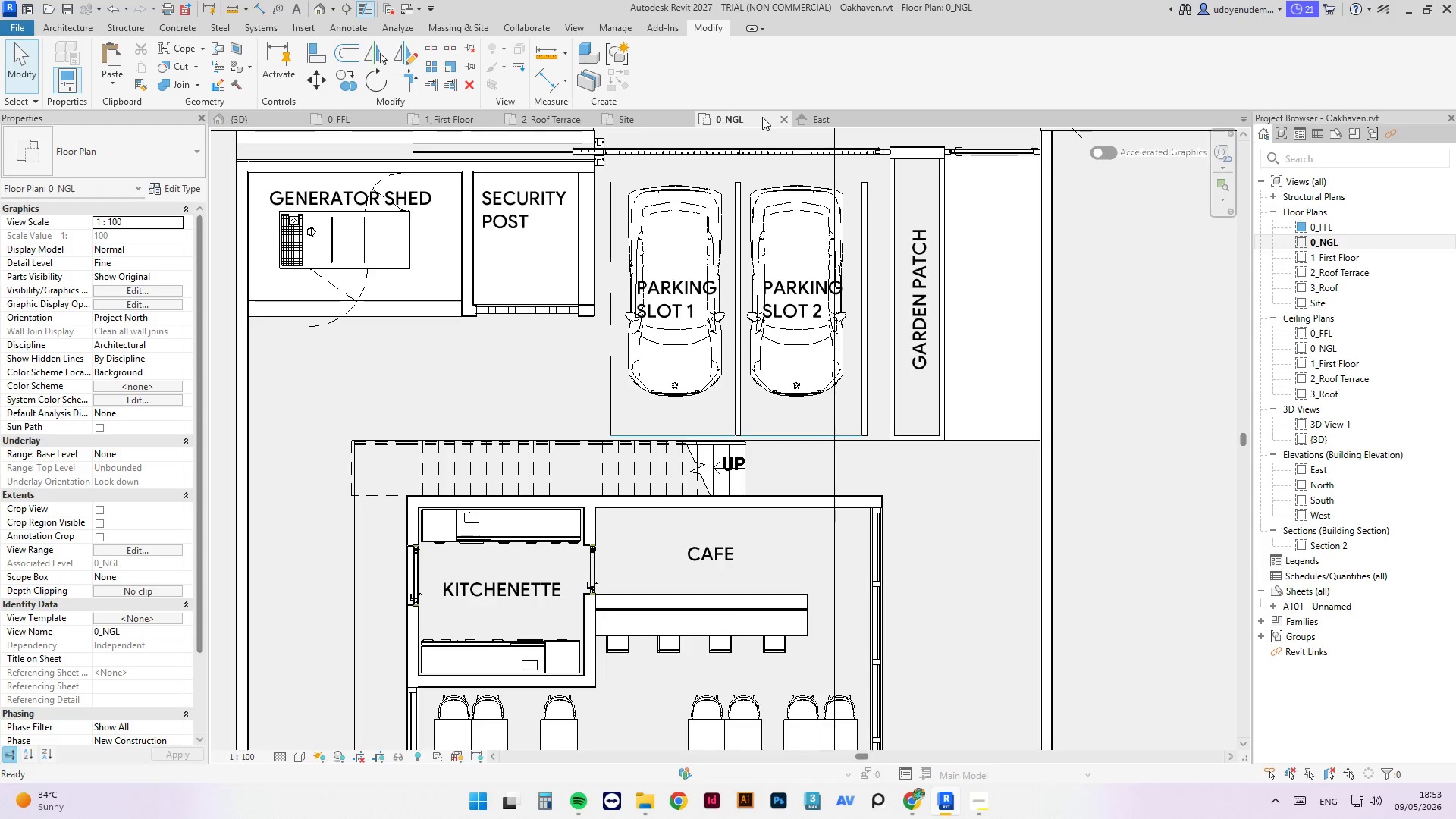 
wait(5.04)
 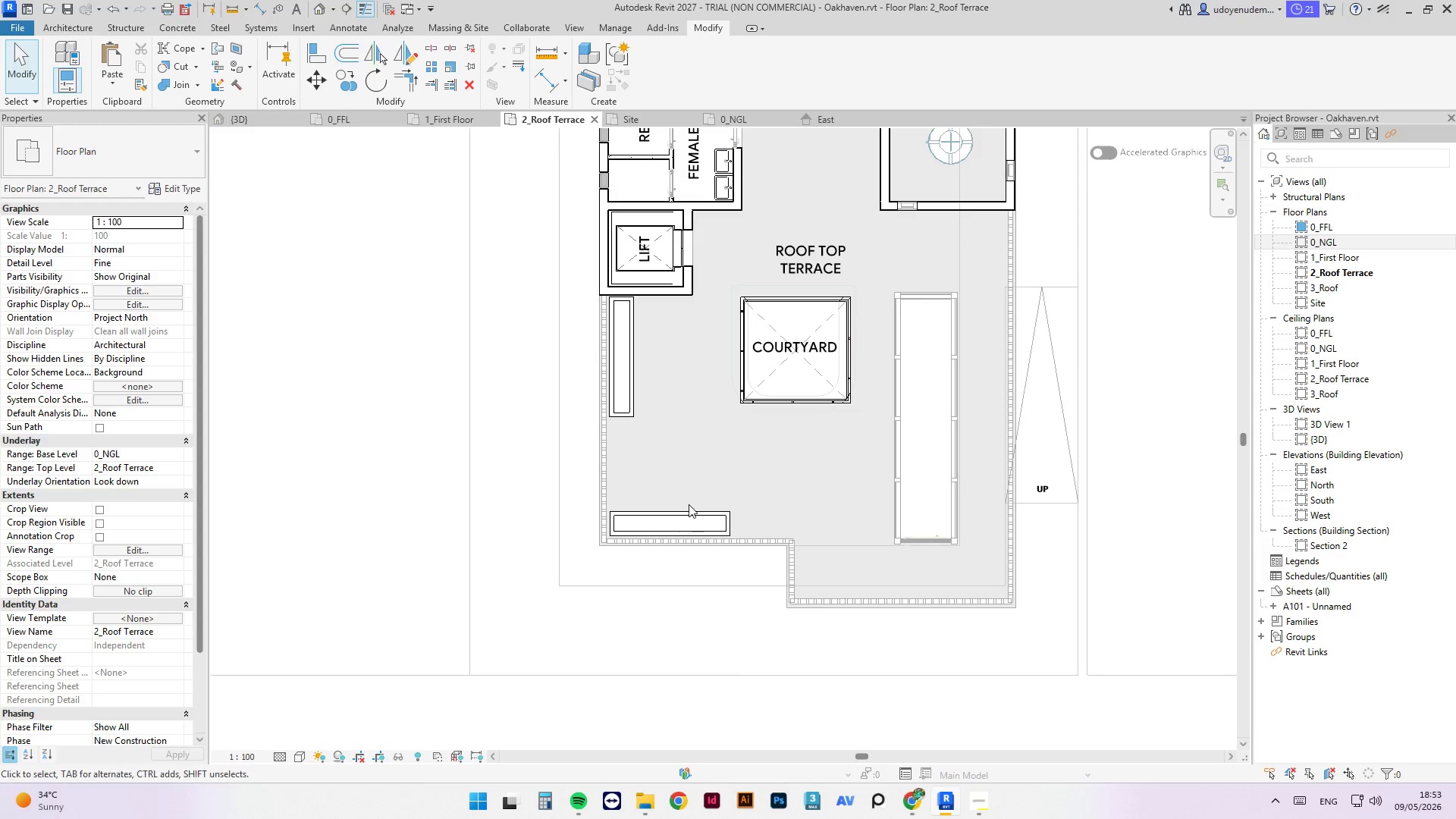 
left_click([783, 118])
 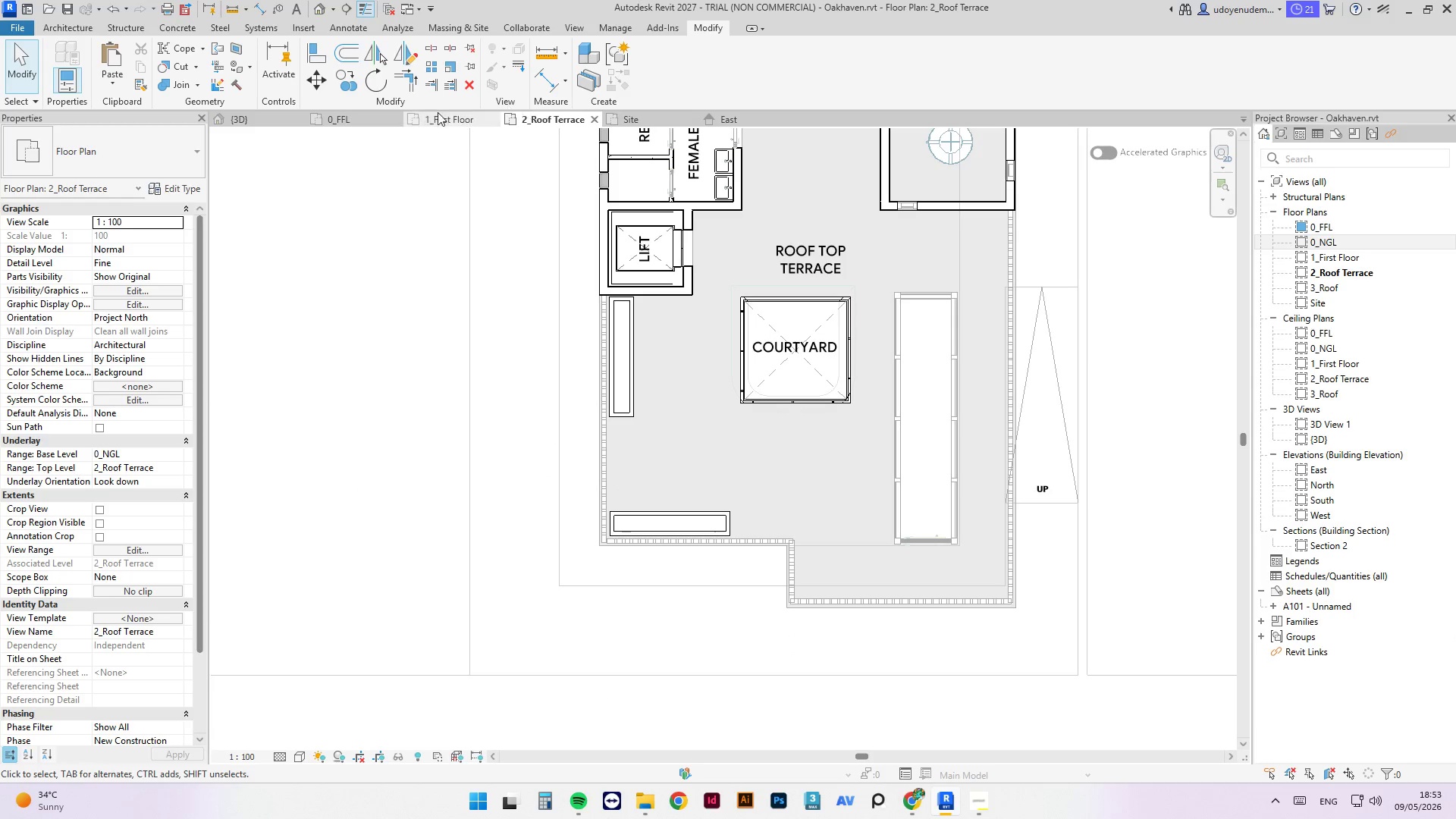 
left_click([411, 123])
 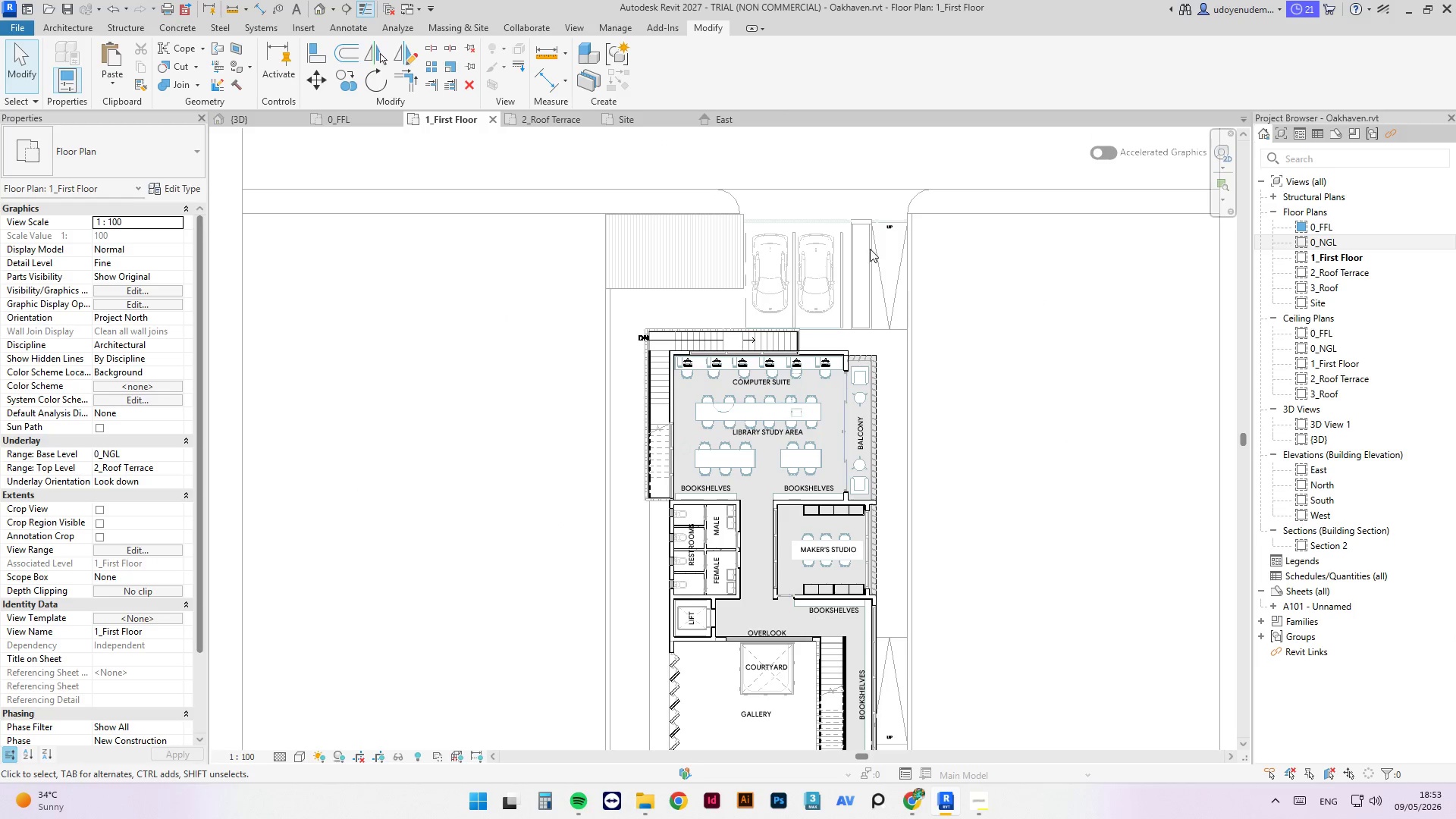 
left_click([890, 228])
 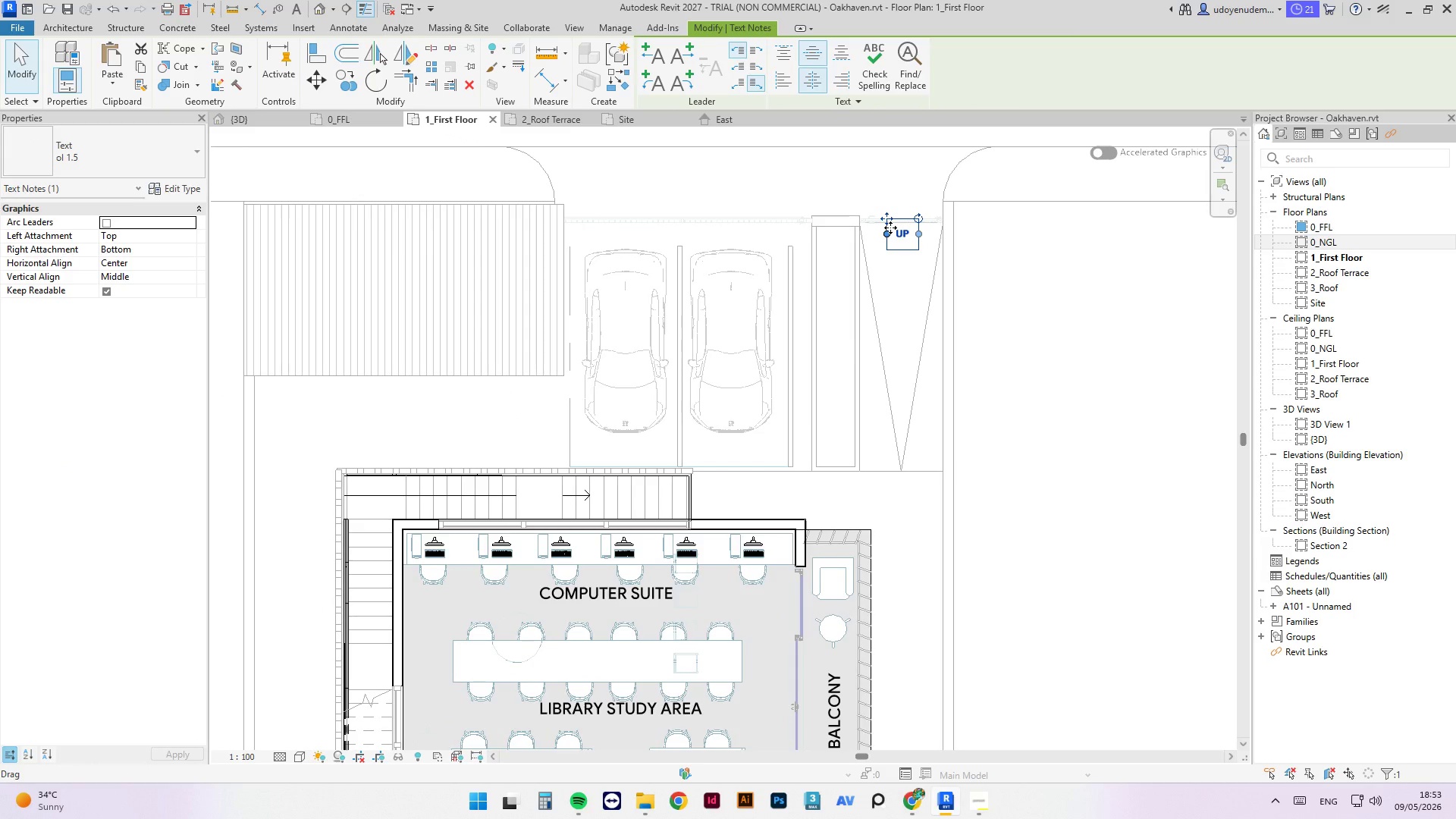 
scroll: coordinate [889, 218], scroll_direction: up, amount: 13.0
 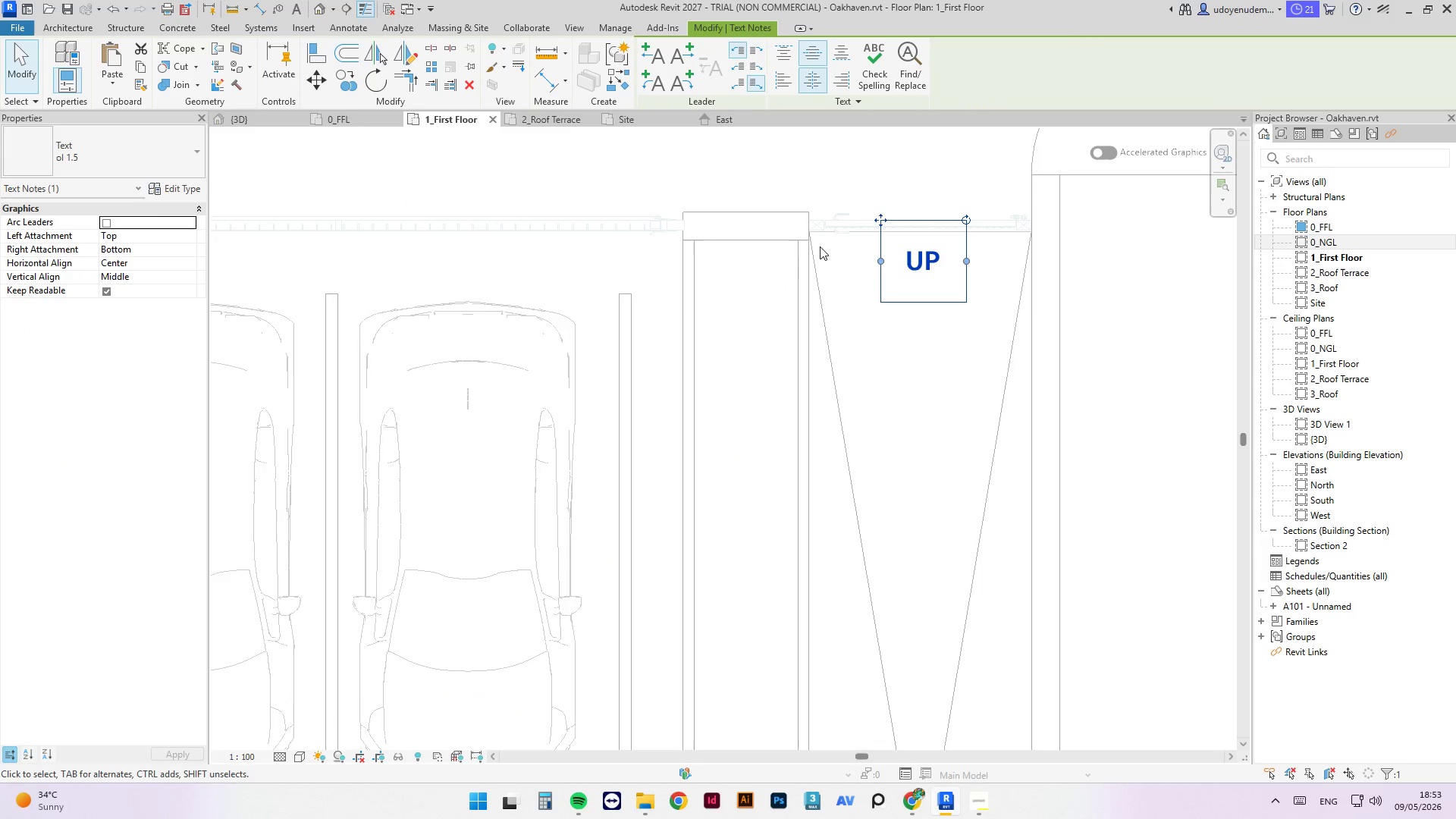 
wait(6.91)
 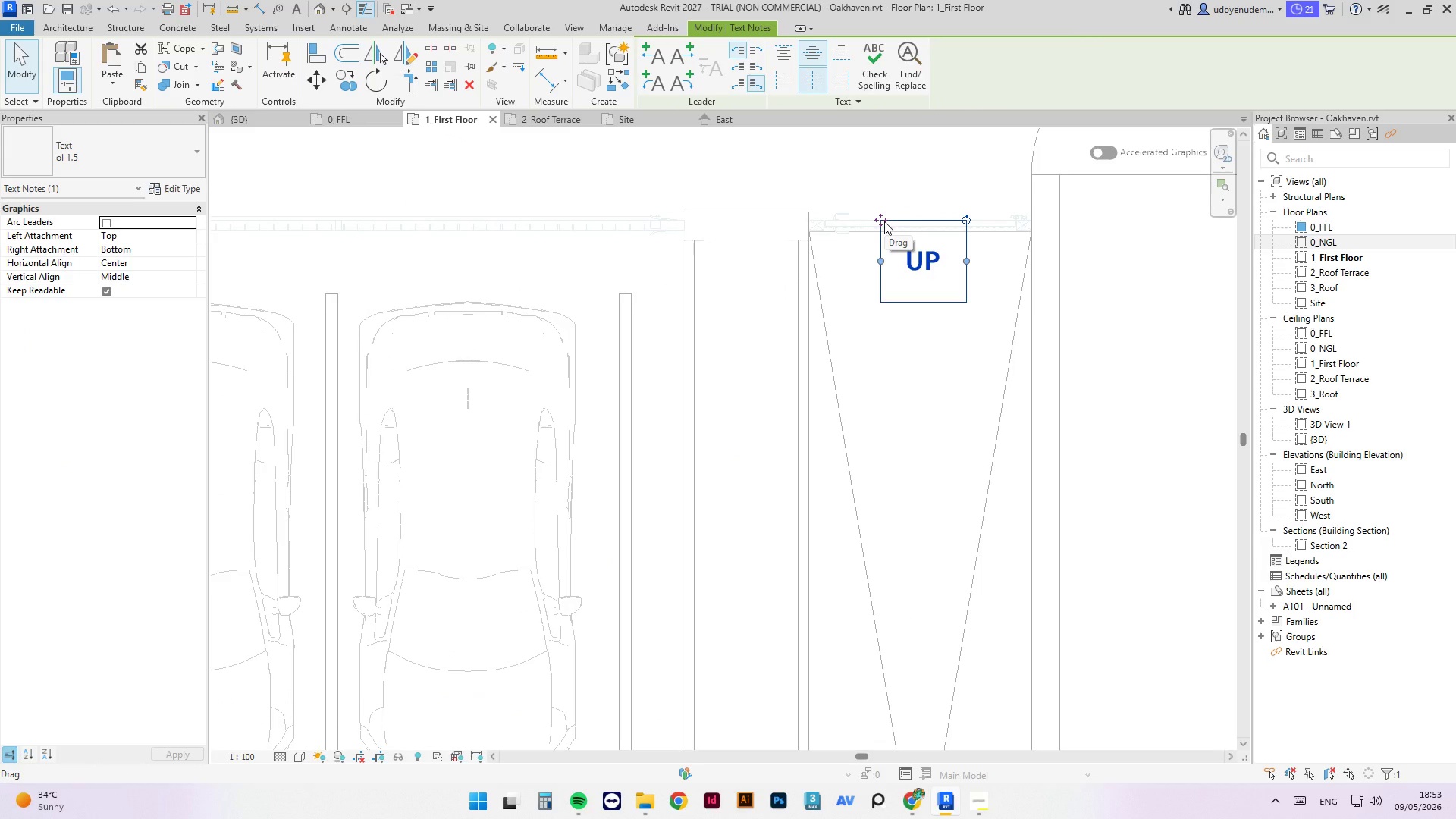 
left_click([254, 117])
 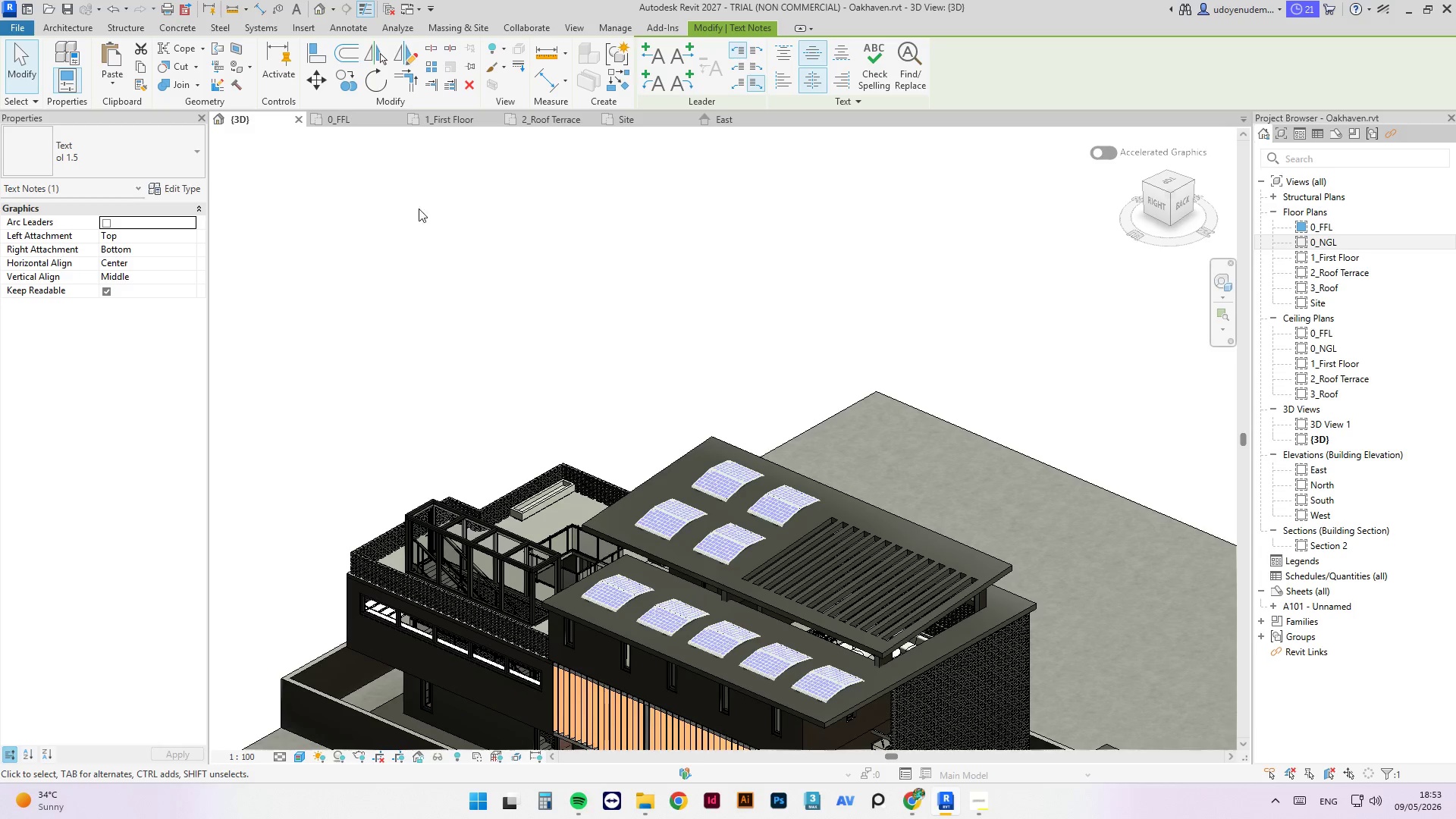 
scroll: coordinate [473, 188], scroll_direction: down, amount: 5.0
 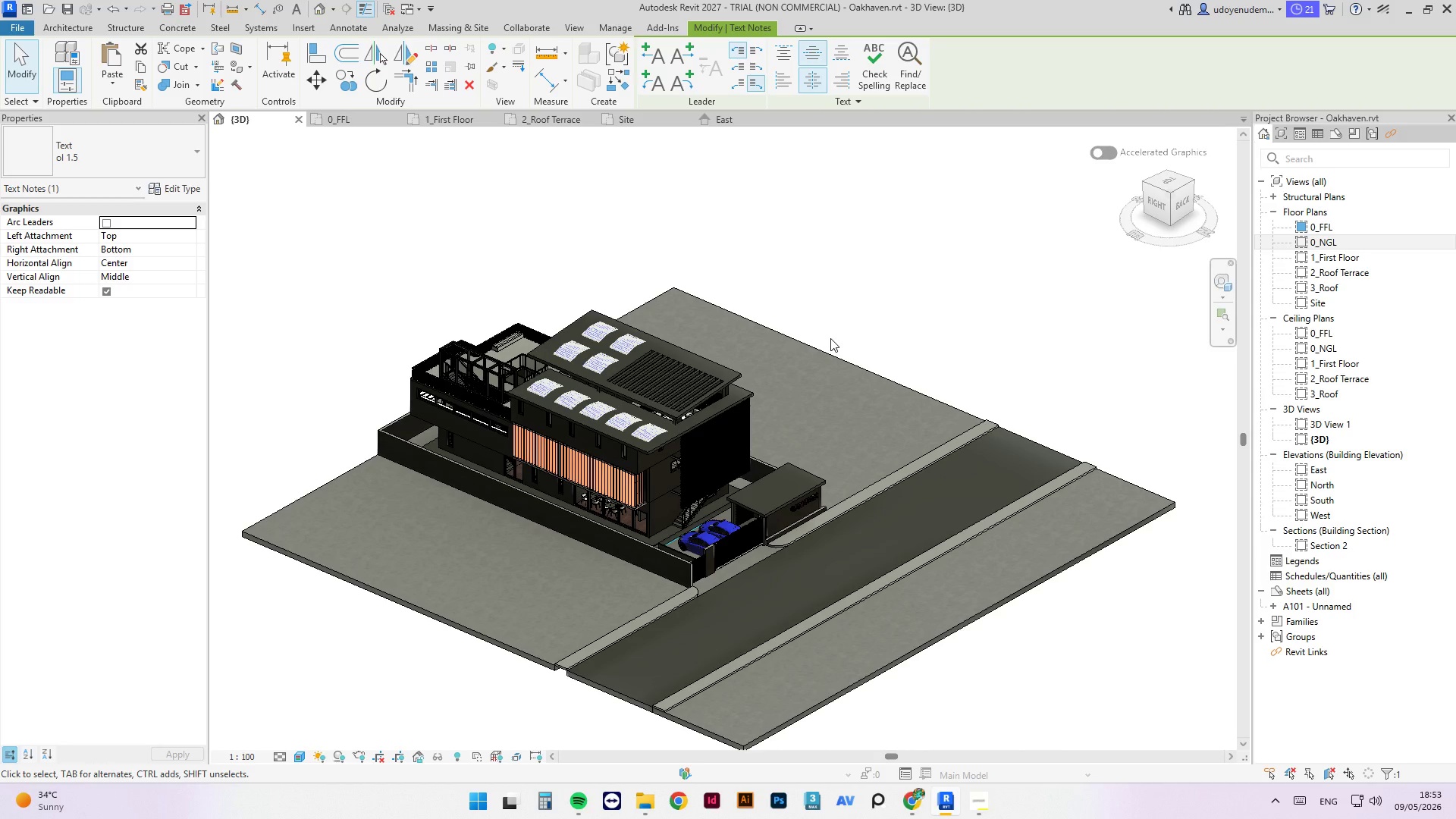 
wait(18.64)
 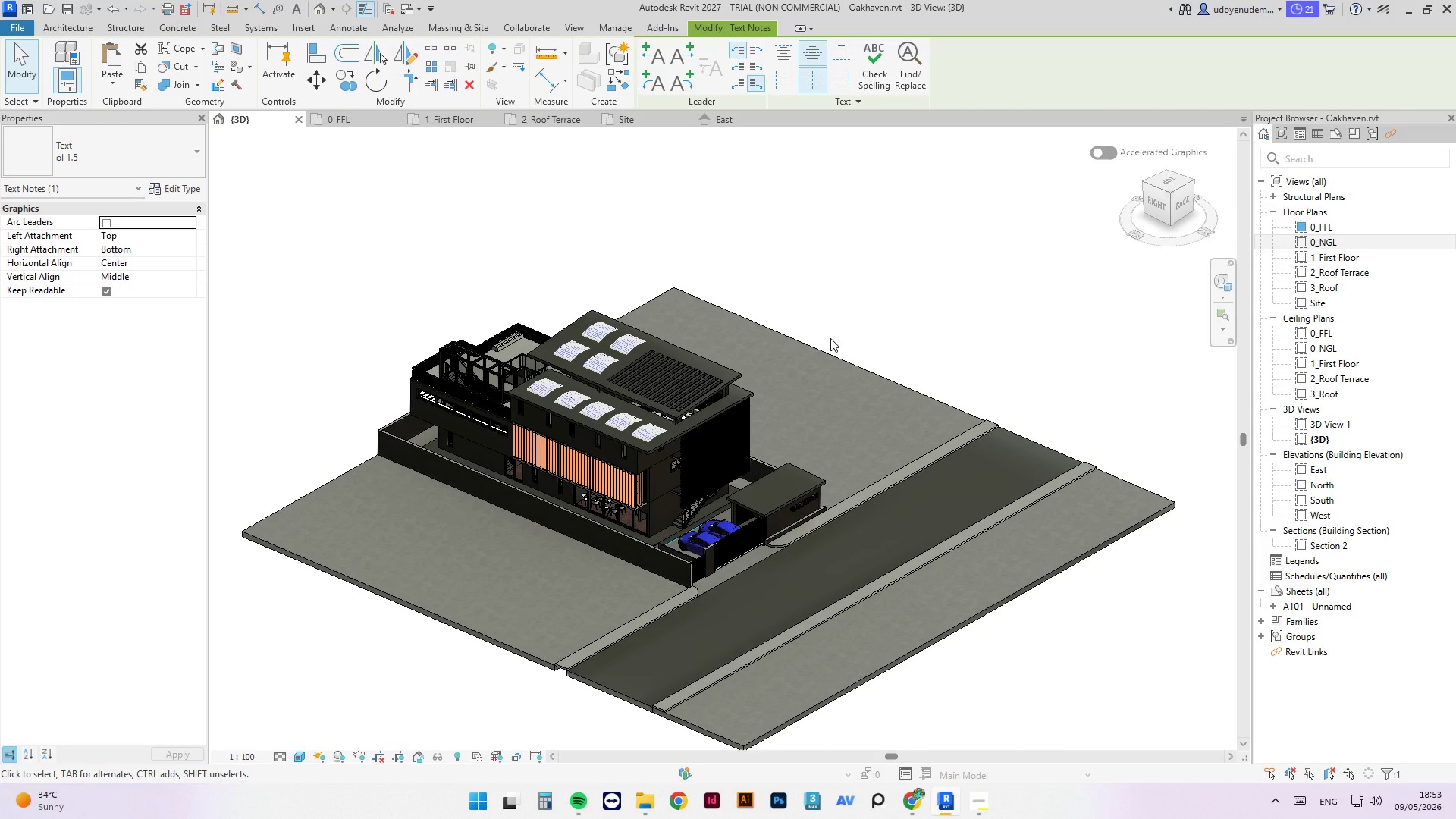 
scroll: coordinate [700, 534], scroll_direction: up, amount: 10.0
 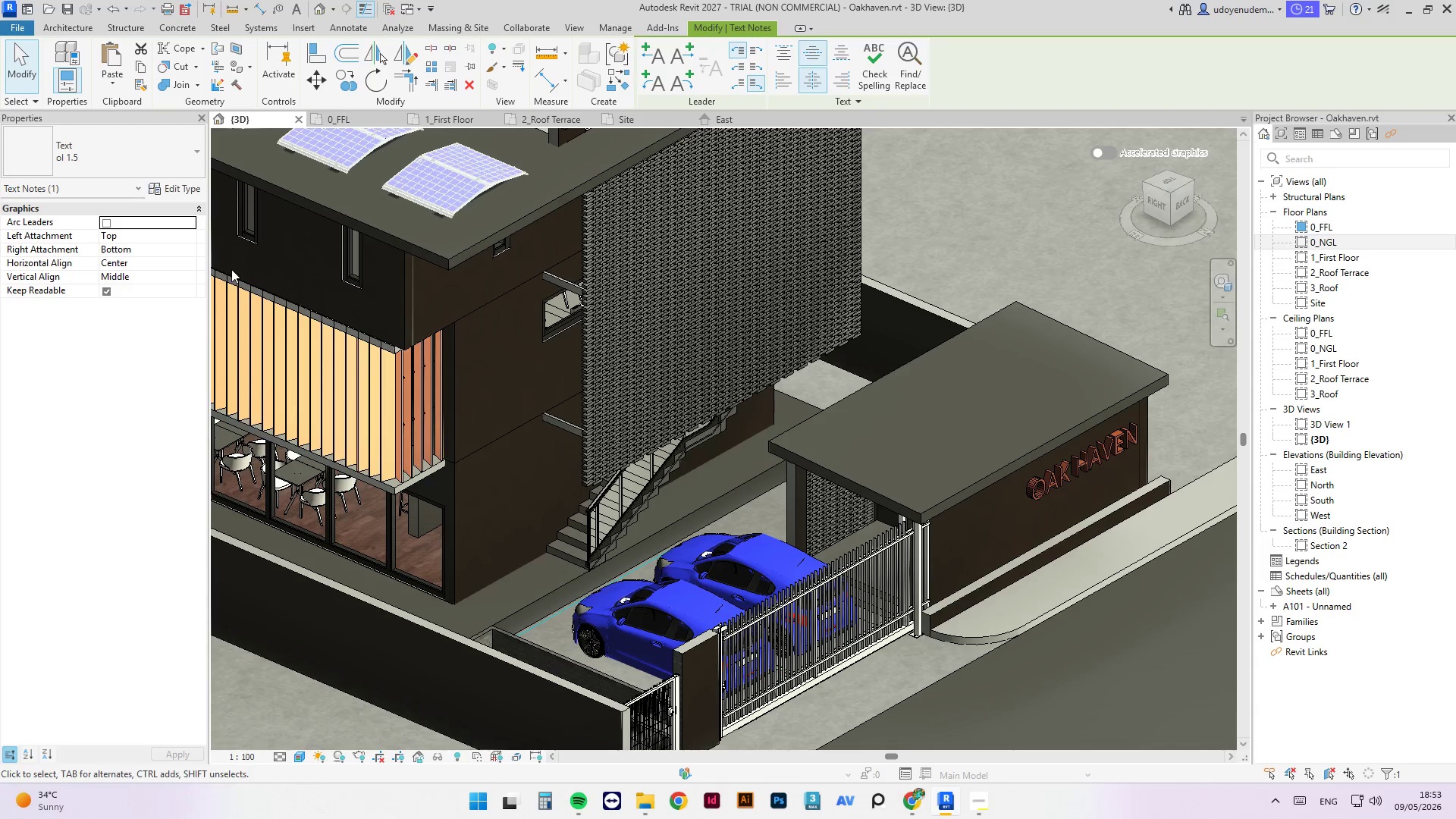 
wait(7.05)
 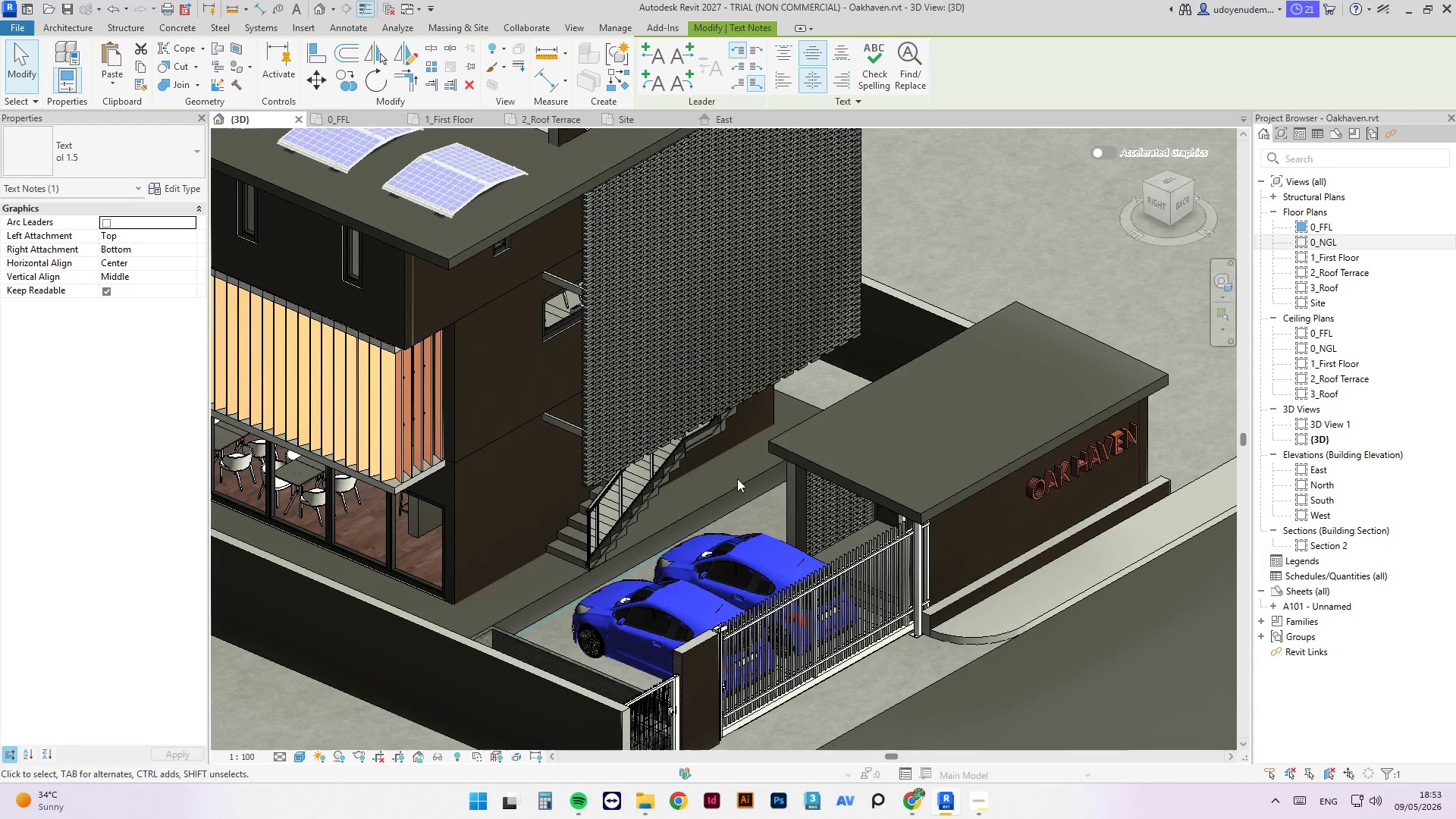 
scroll: coordinate [642, 548], scroll_direction: down, amount: 4.0
 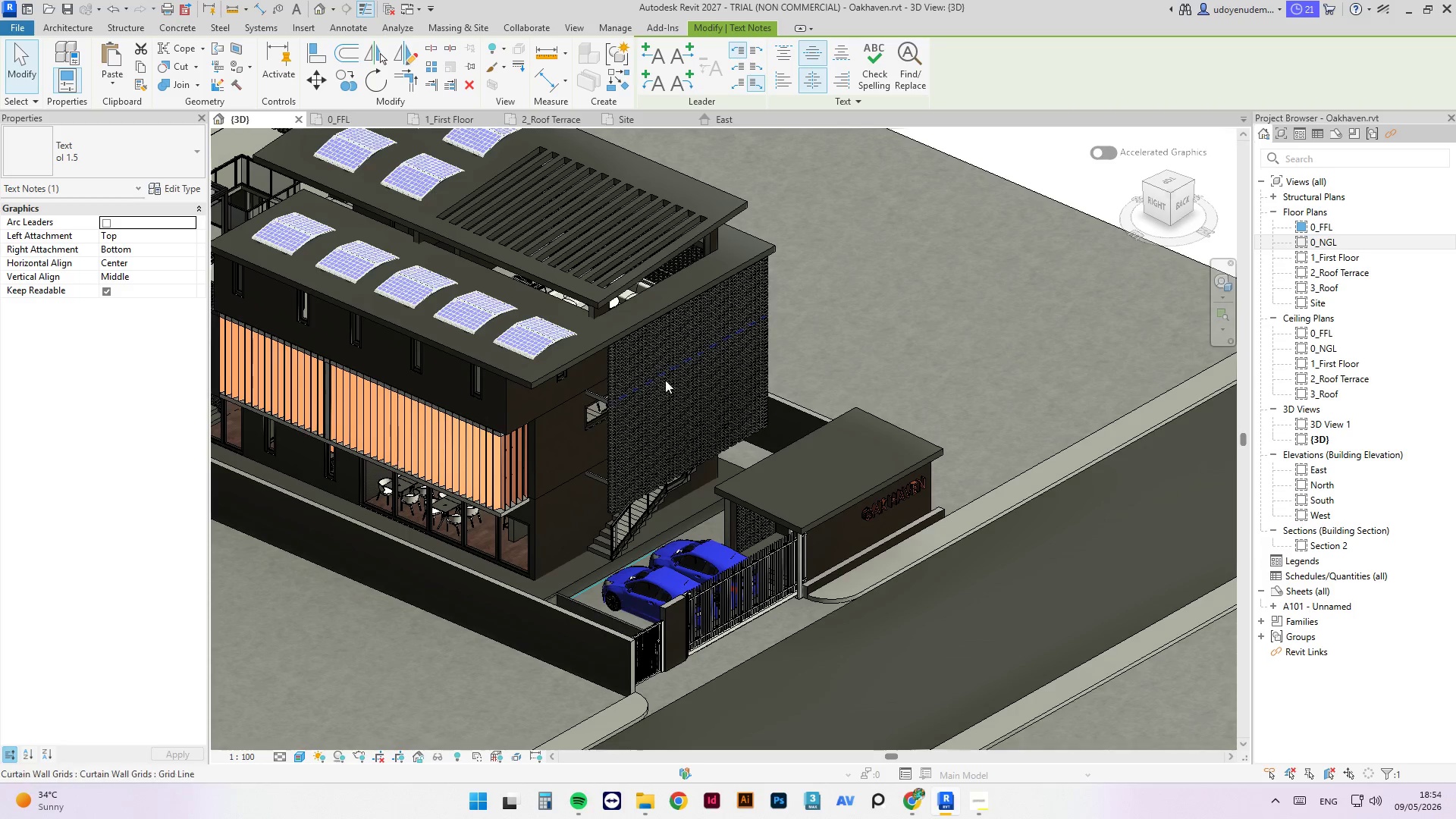 
wait(5.16)
 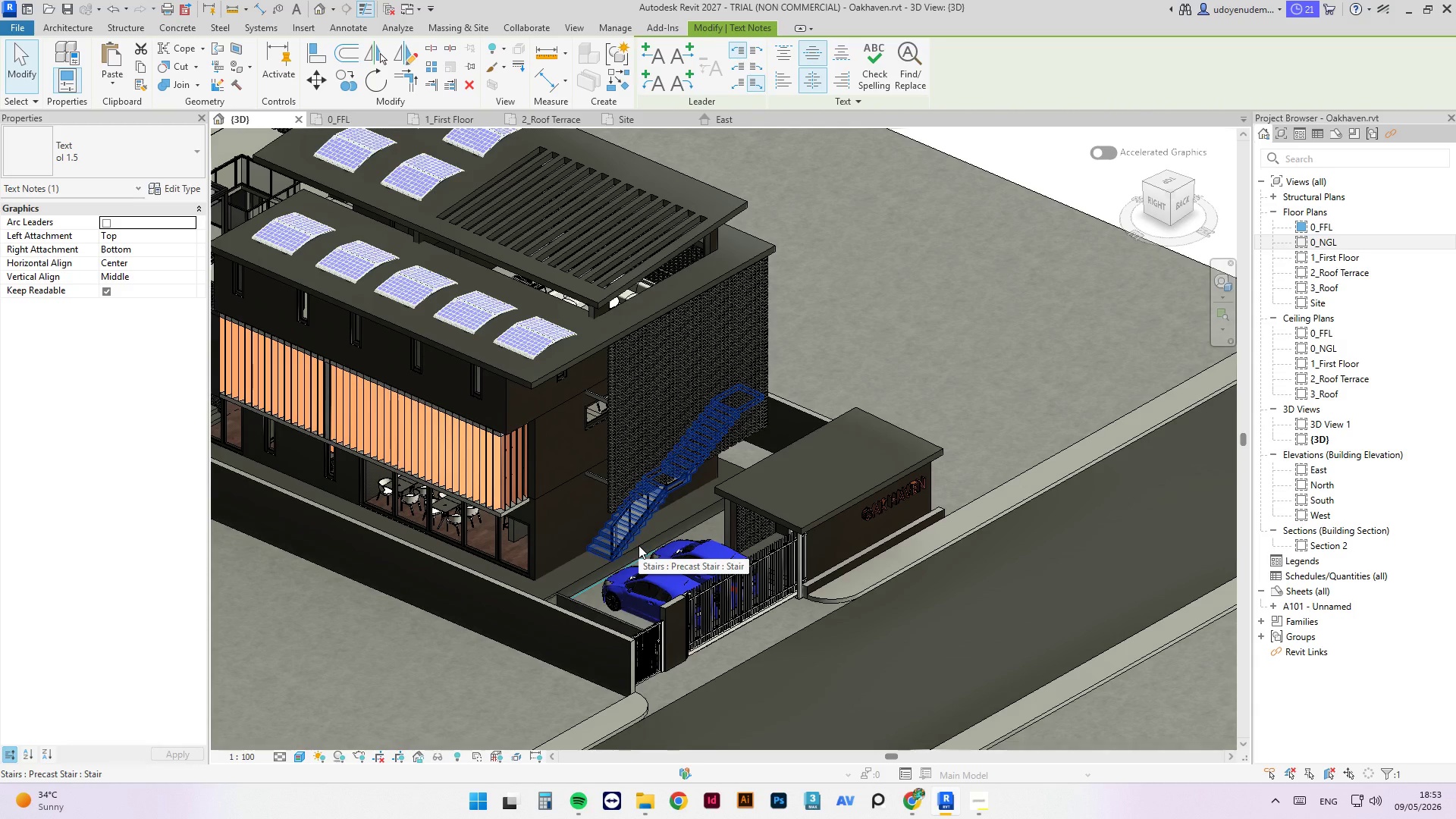 
scroll: coordinate [598, 277], scroll_direction: up, amount: 3.0
 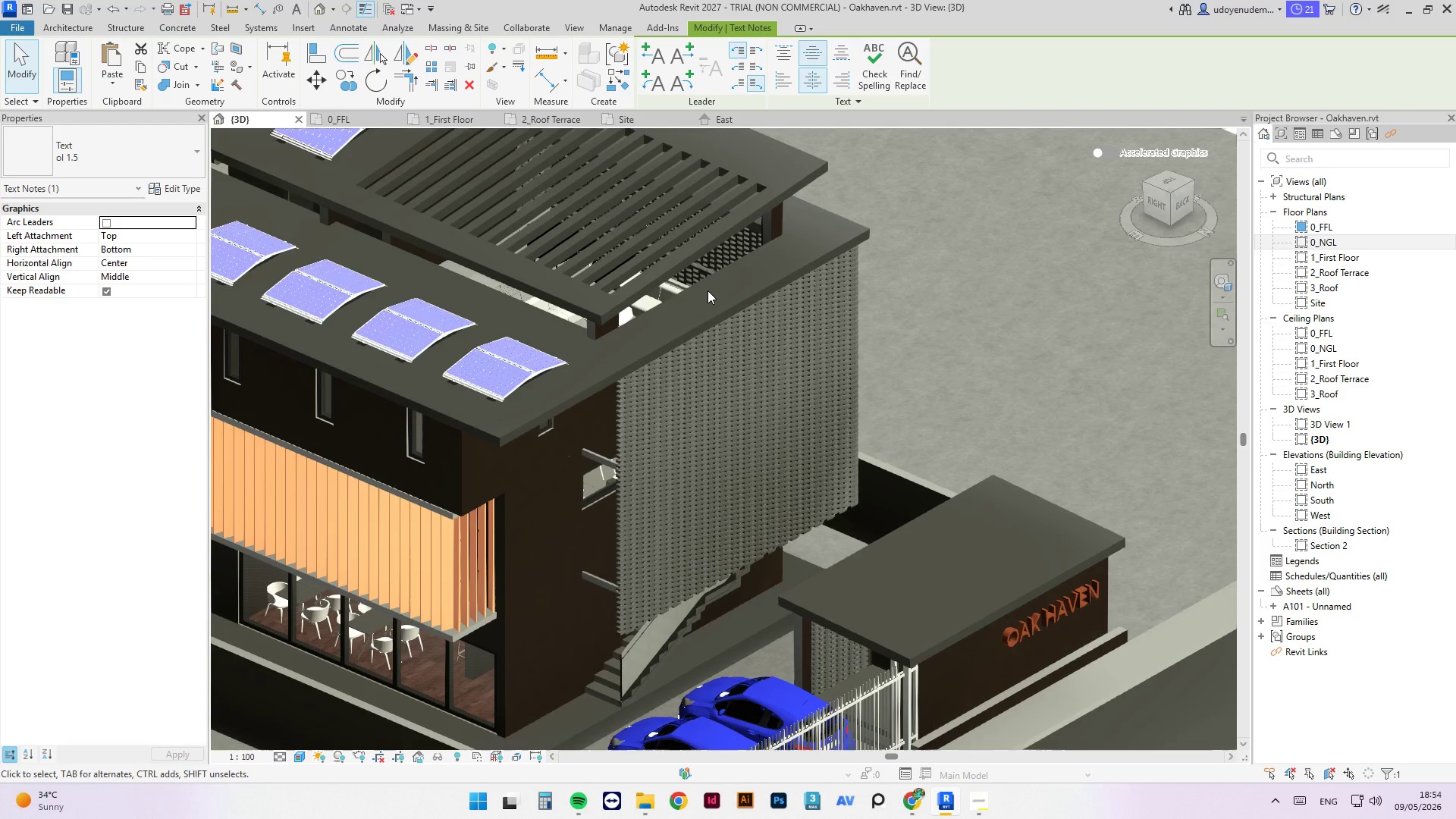 
scroll: coordinate [588, 347], scroll_direction: down, amount: 6.0
 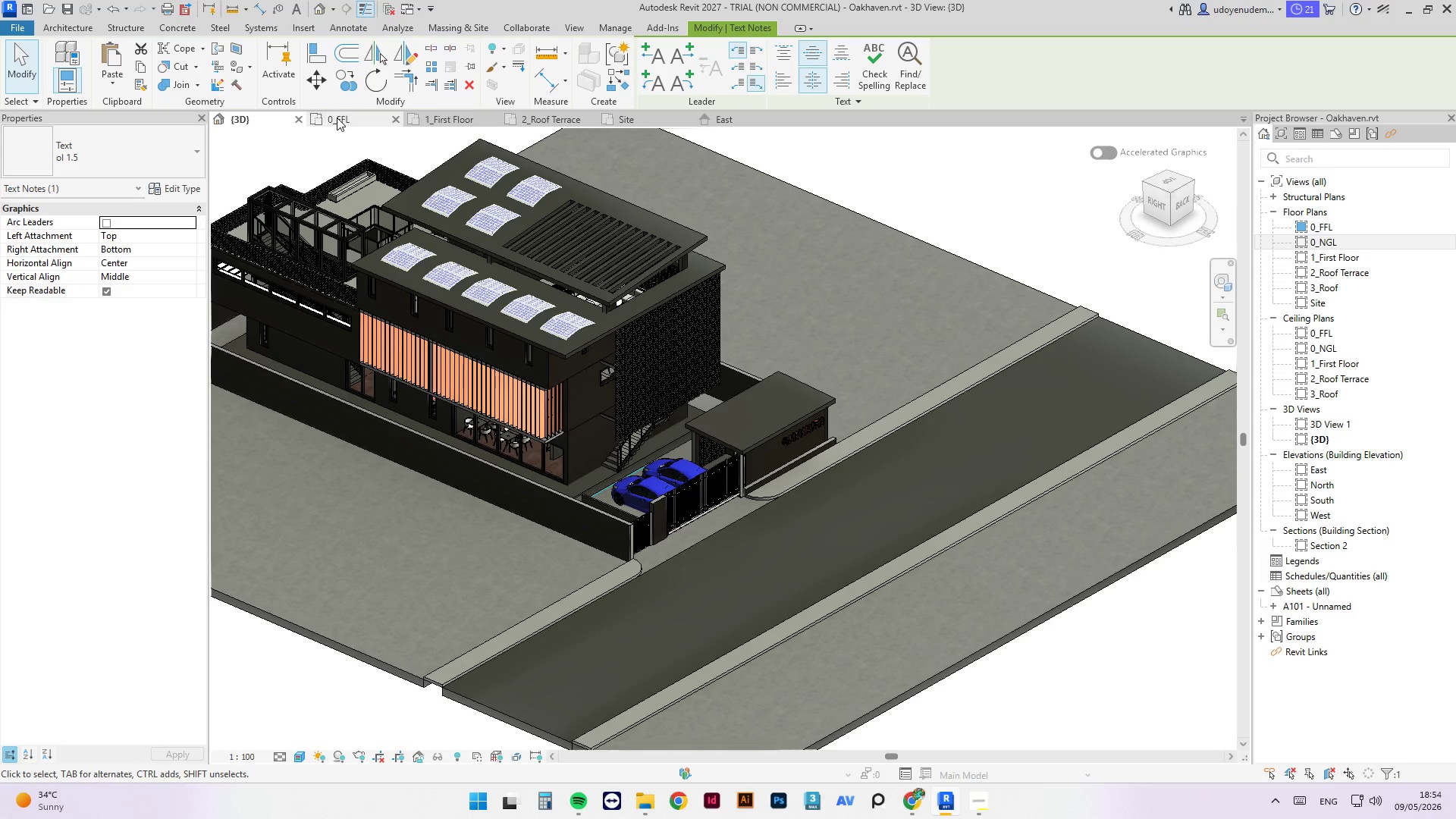 
left_click([344, 122])
 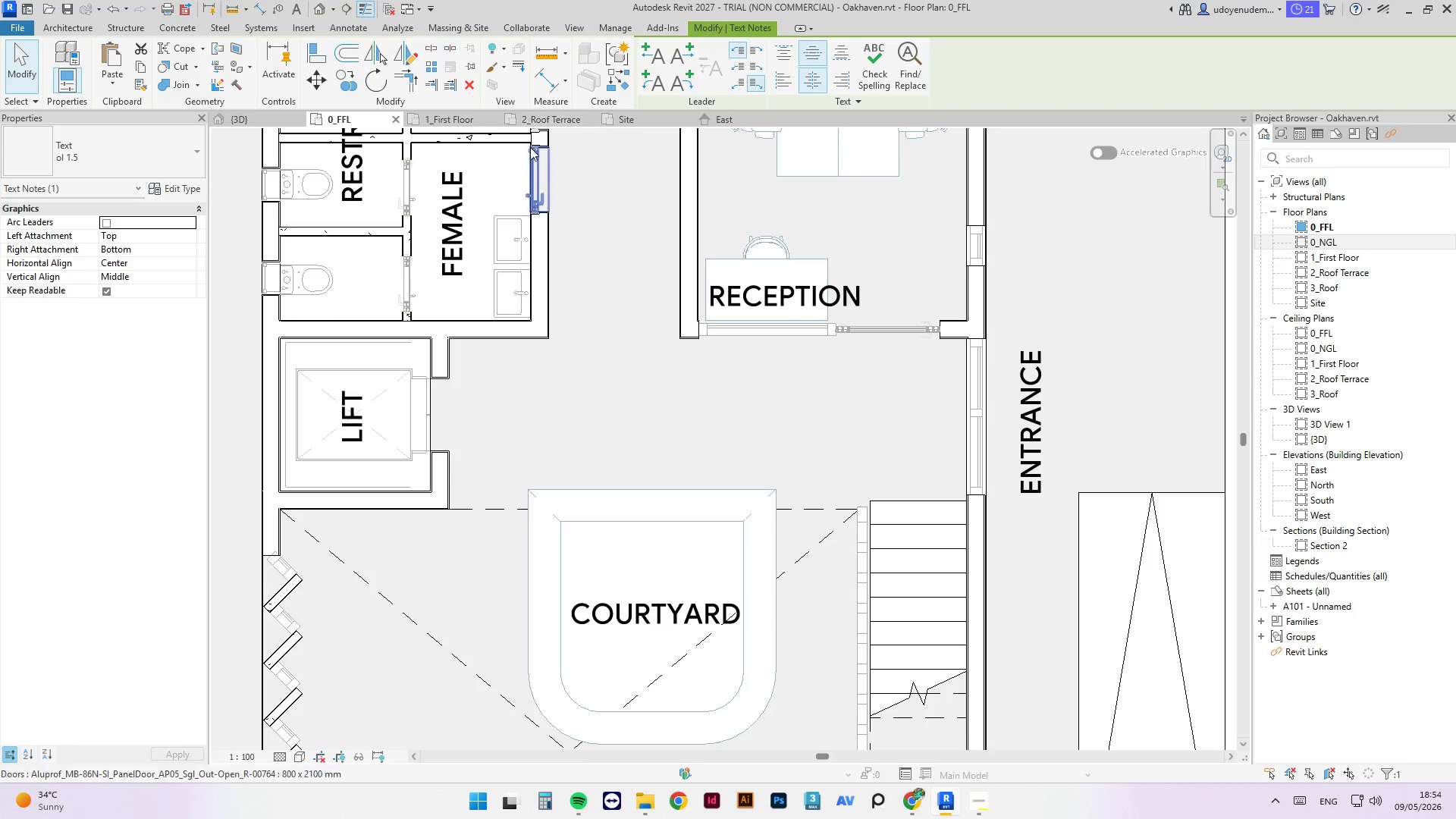 
scroll: coordinate [654, 420], scroll_direction: down, amount: 11.0
 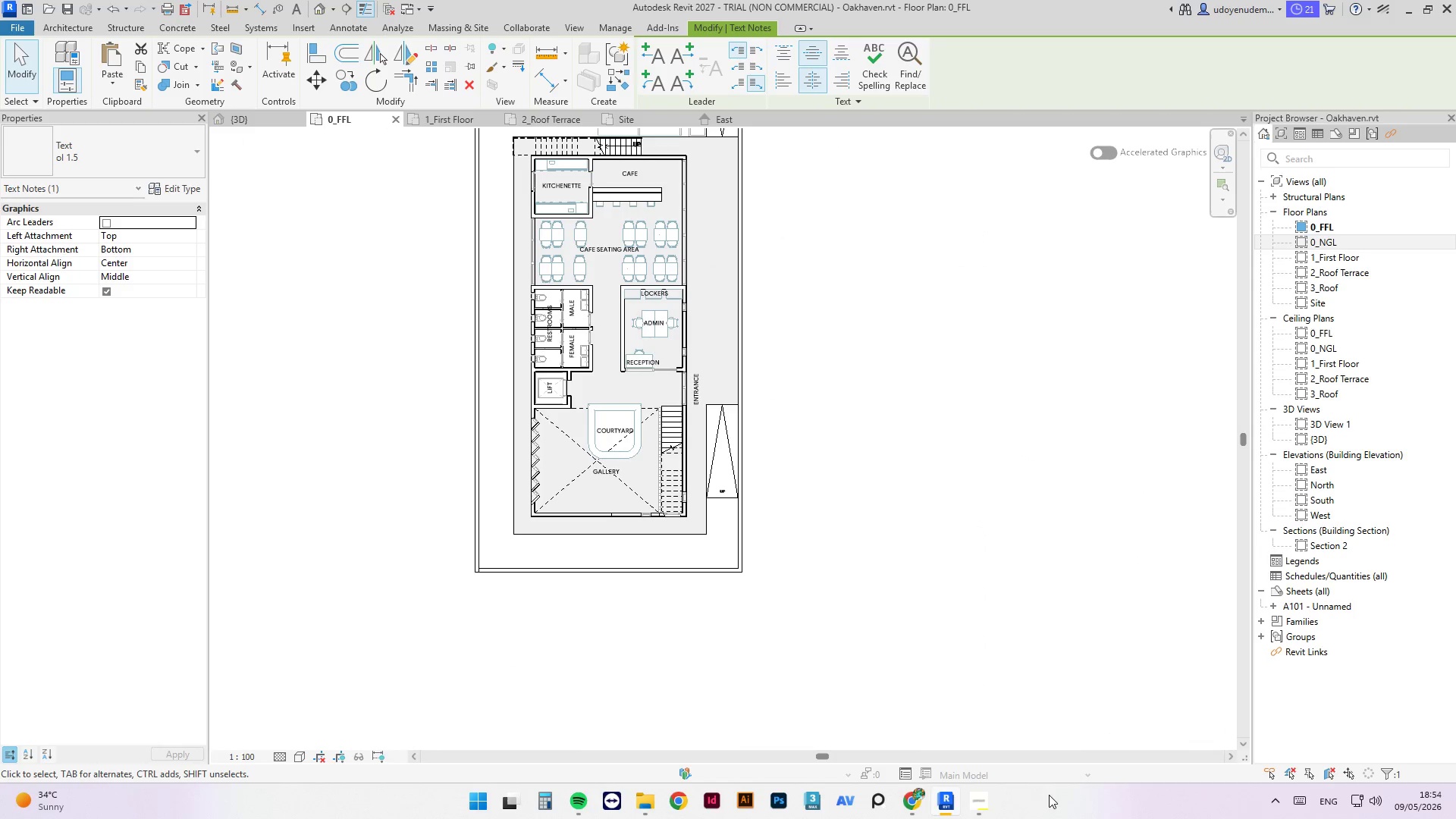 
left_click([987, 801])